 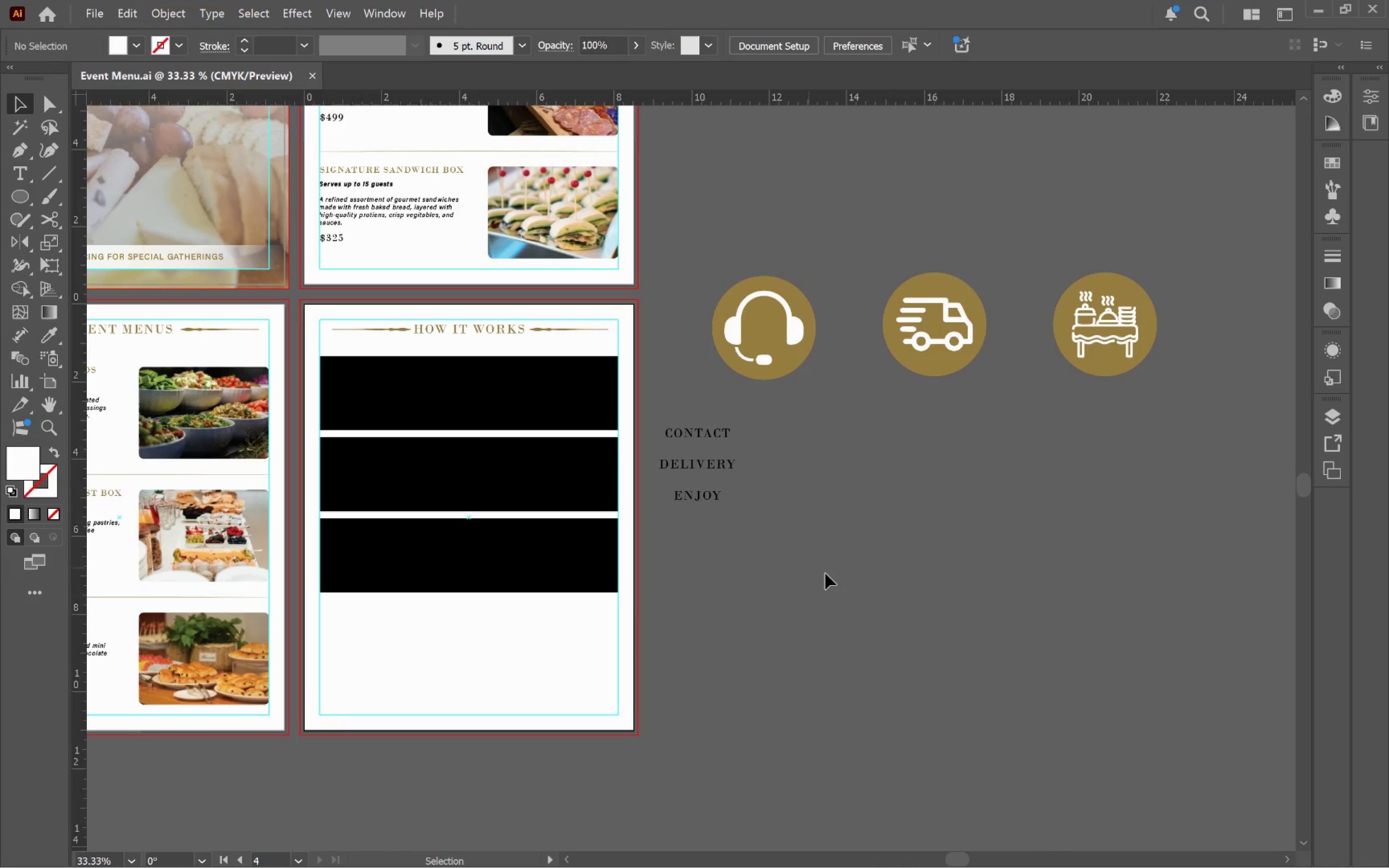 
left_click([870, 560])
 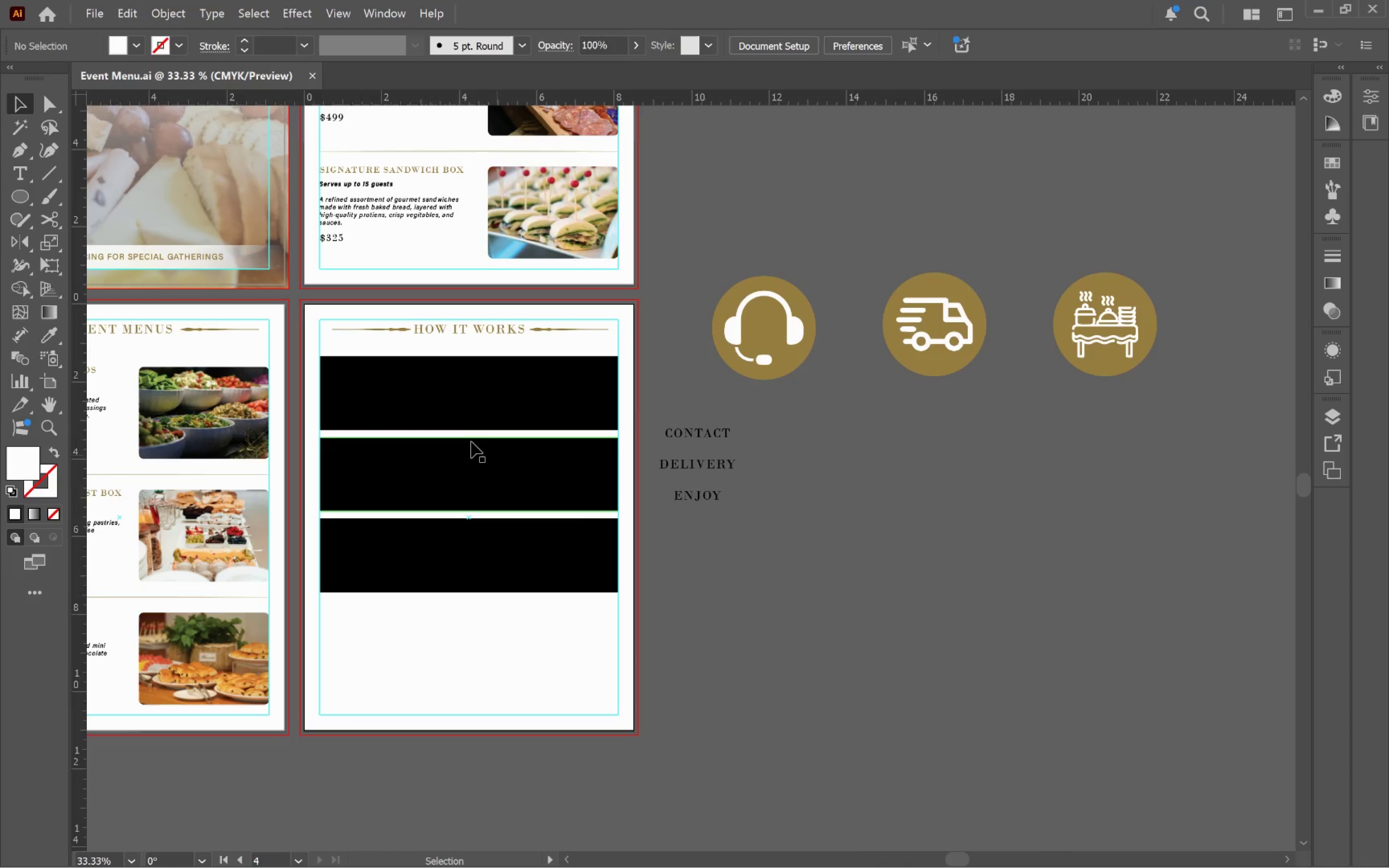 
left_click([443, 416])
 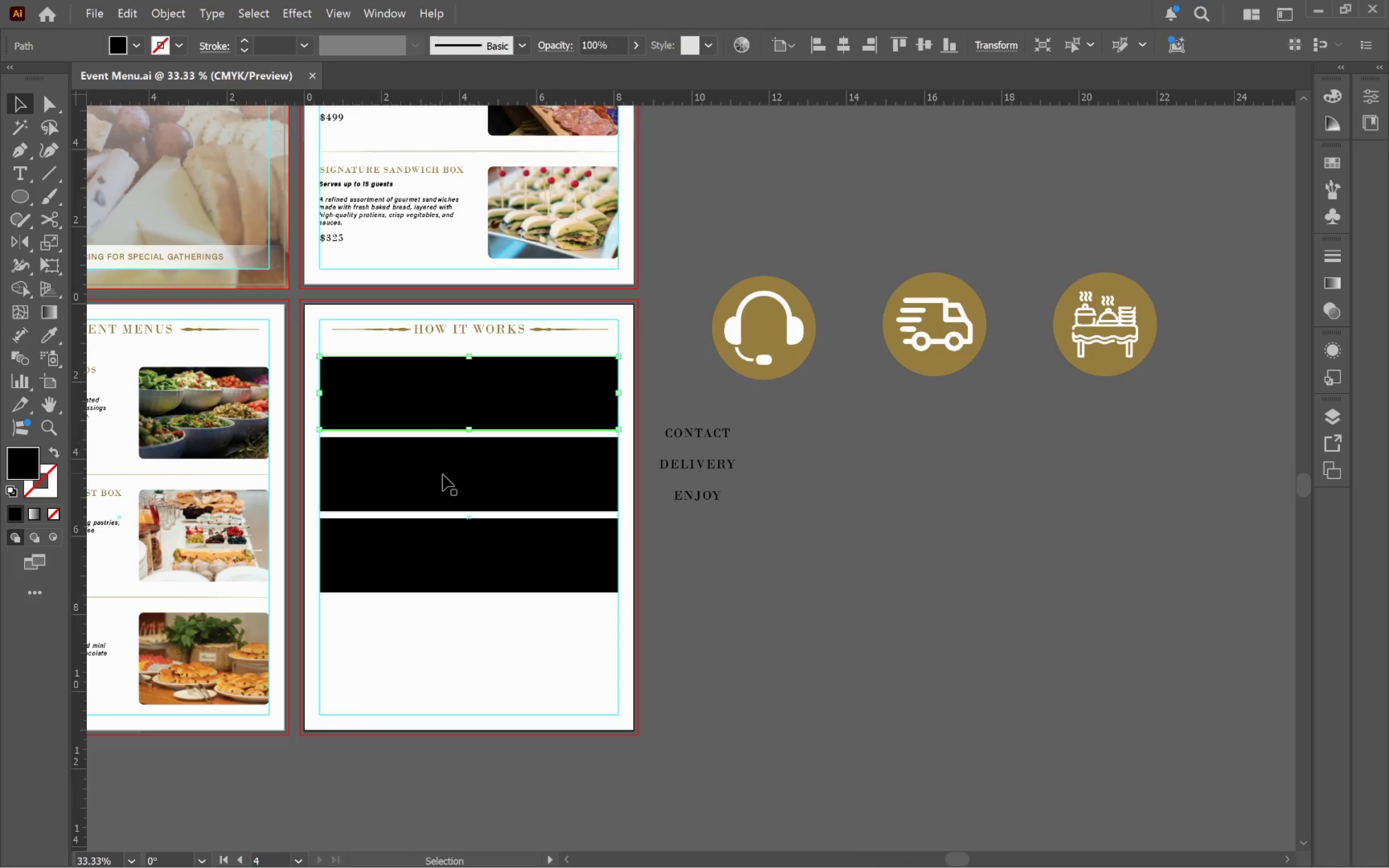 
hold_key(key=ShiftLeft, duration=0.8)
double_click([443, 477])
 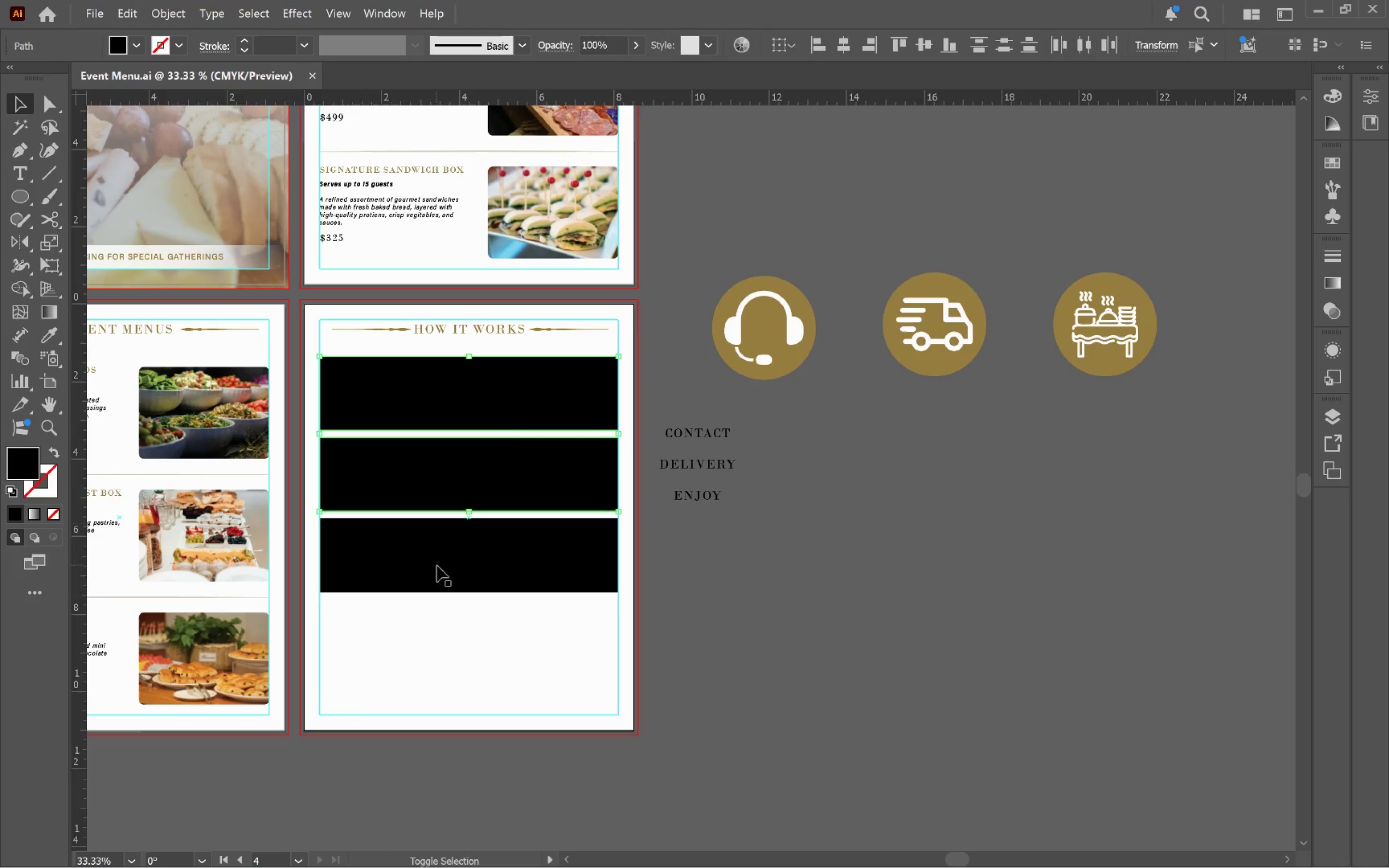 
triple_click([437, 567])
 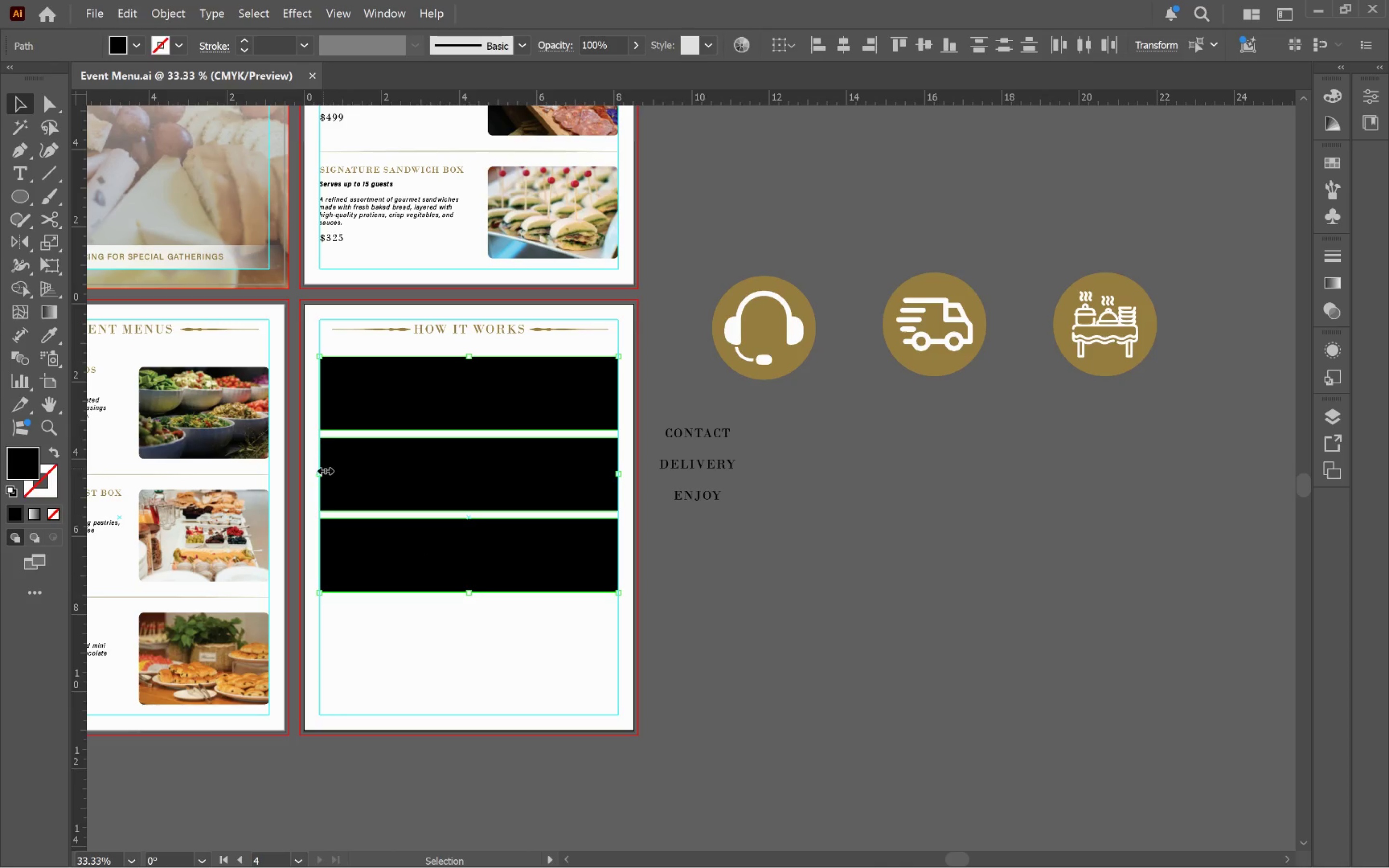 
left_click_drag(start_coordinate=[323, 472], to_coordinate=[410, 479])
 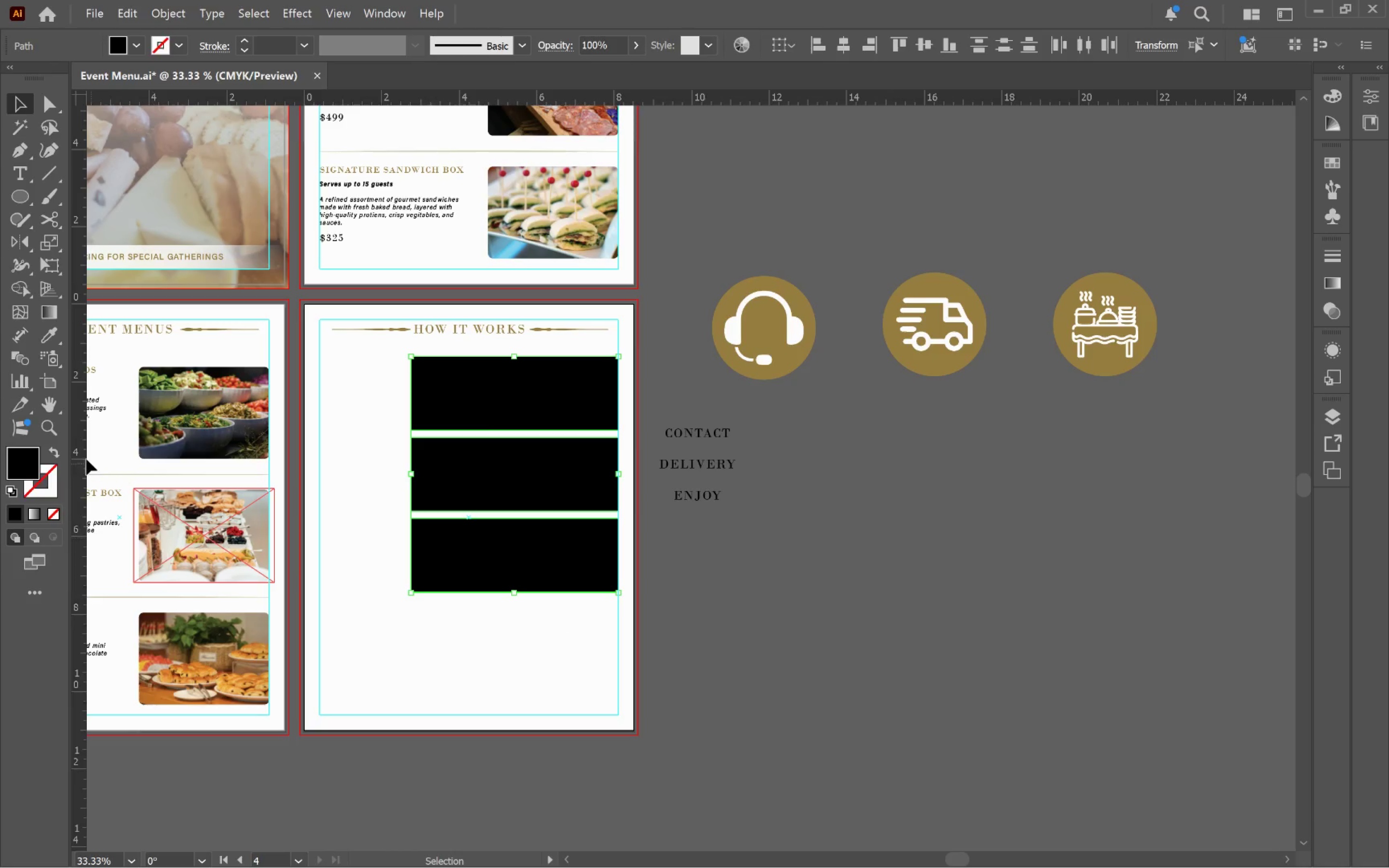 
left_click([57, 451])
 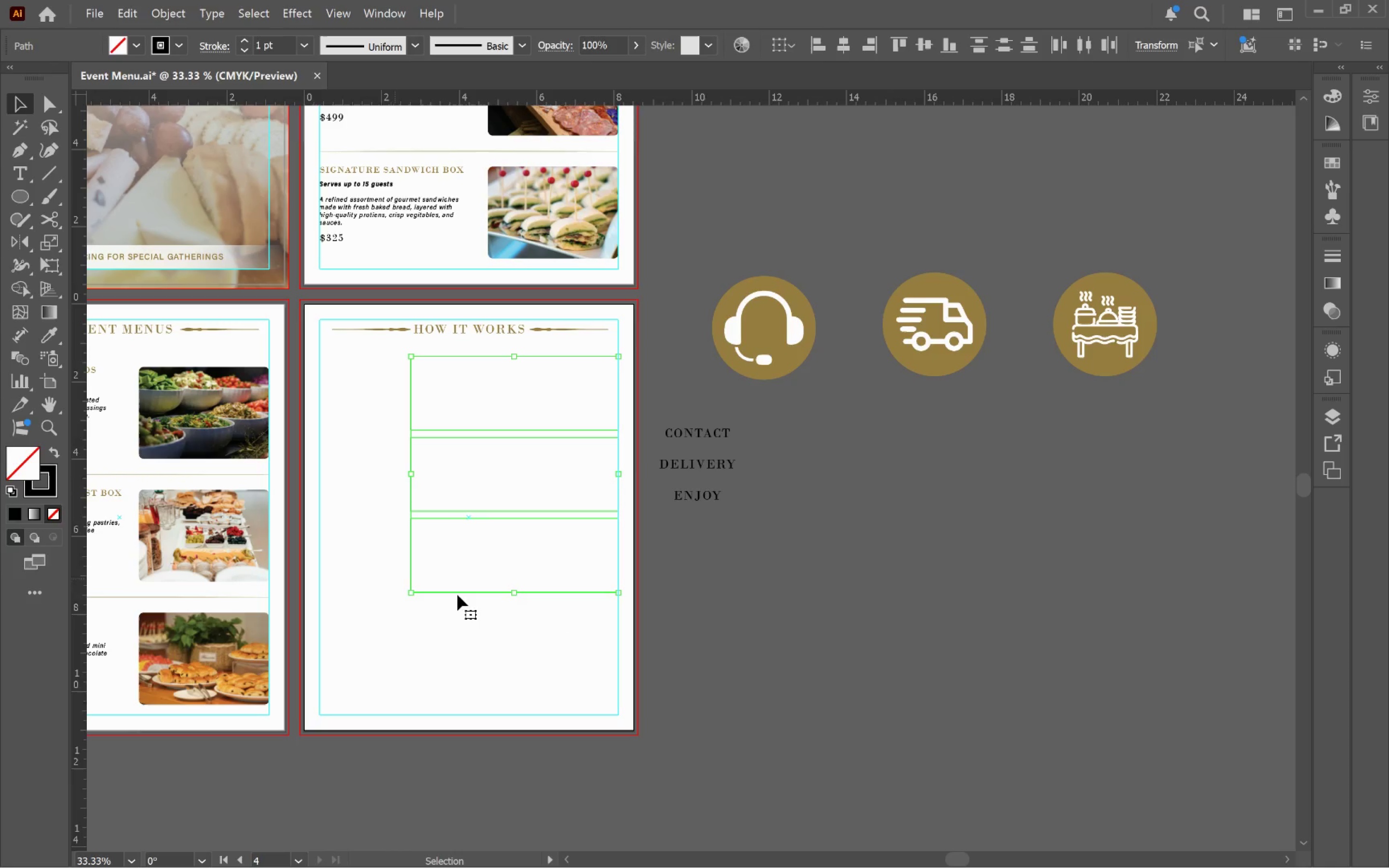 
hold_key(key=Space, duration=1.11)
 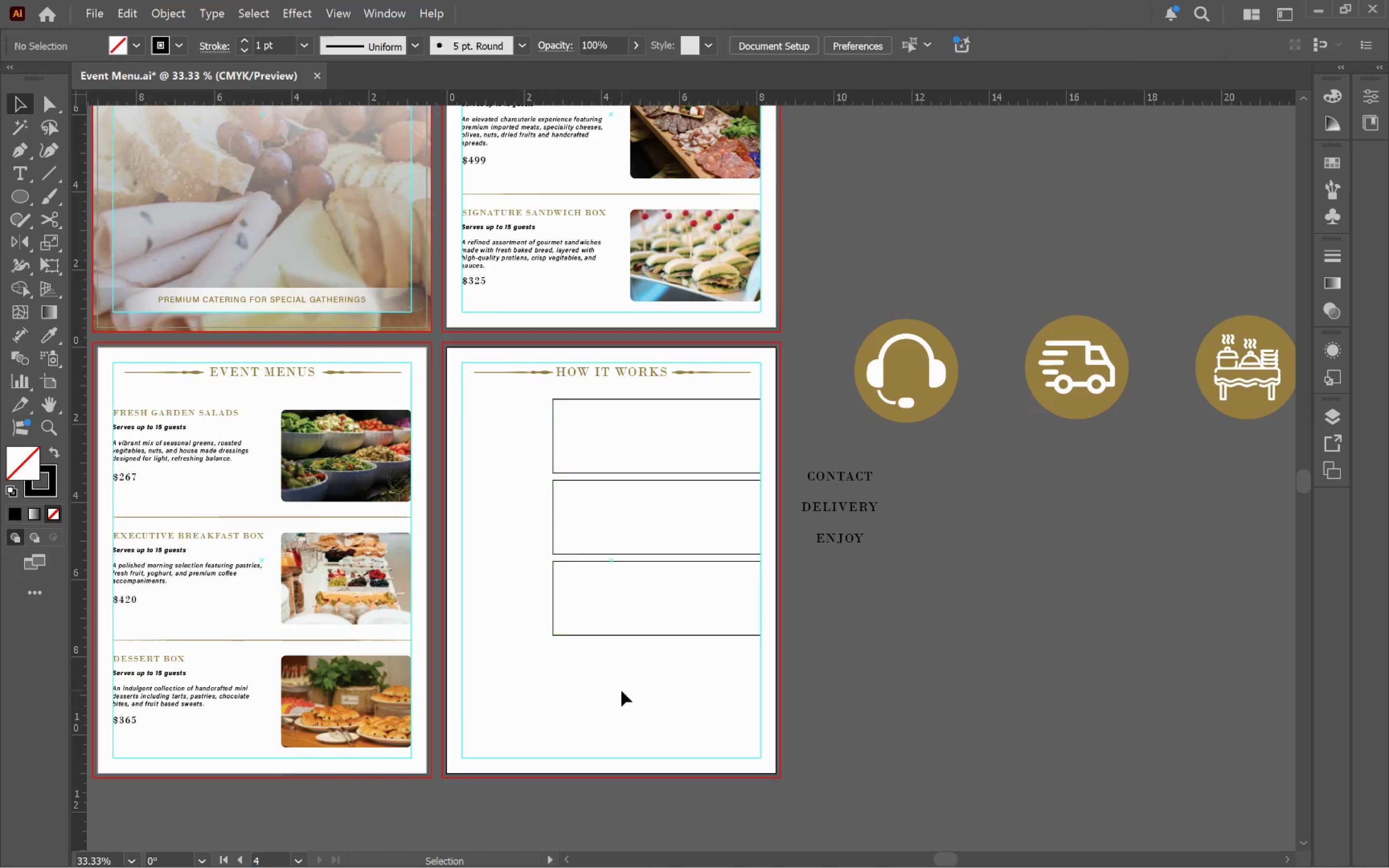 
left_click_drag(start_coordinate=[493, 657], to_coordinate=[634, 699])
 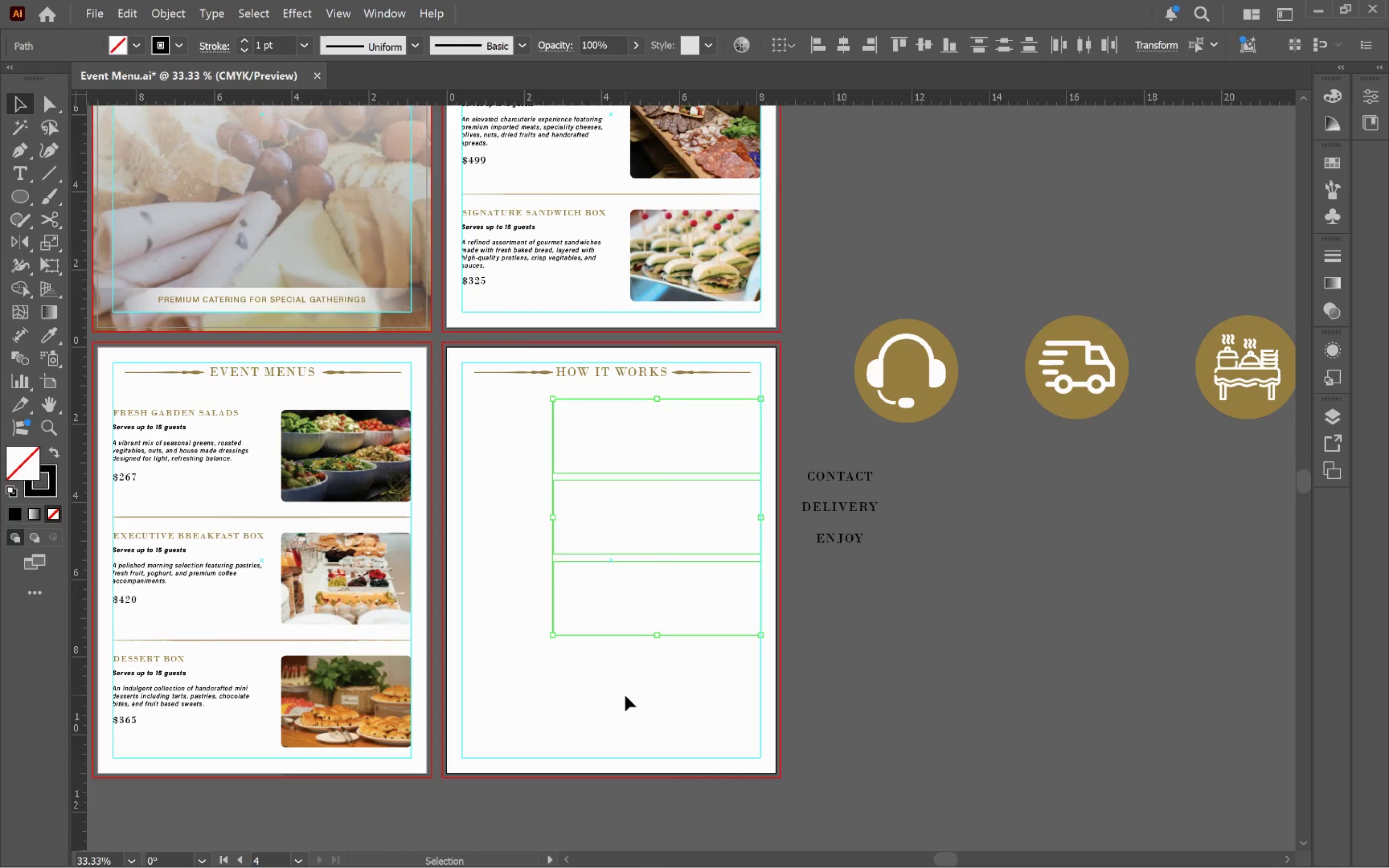 
left_click([624, 694])
 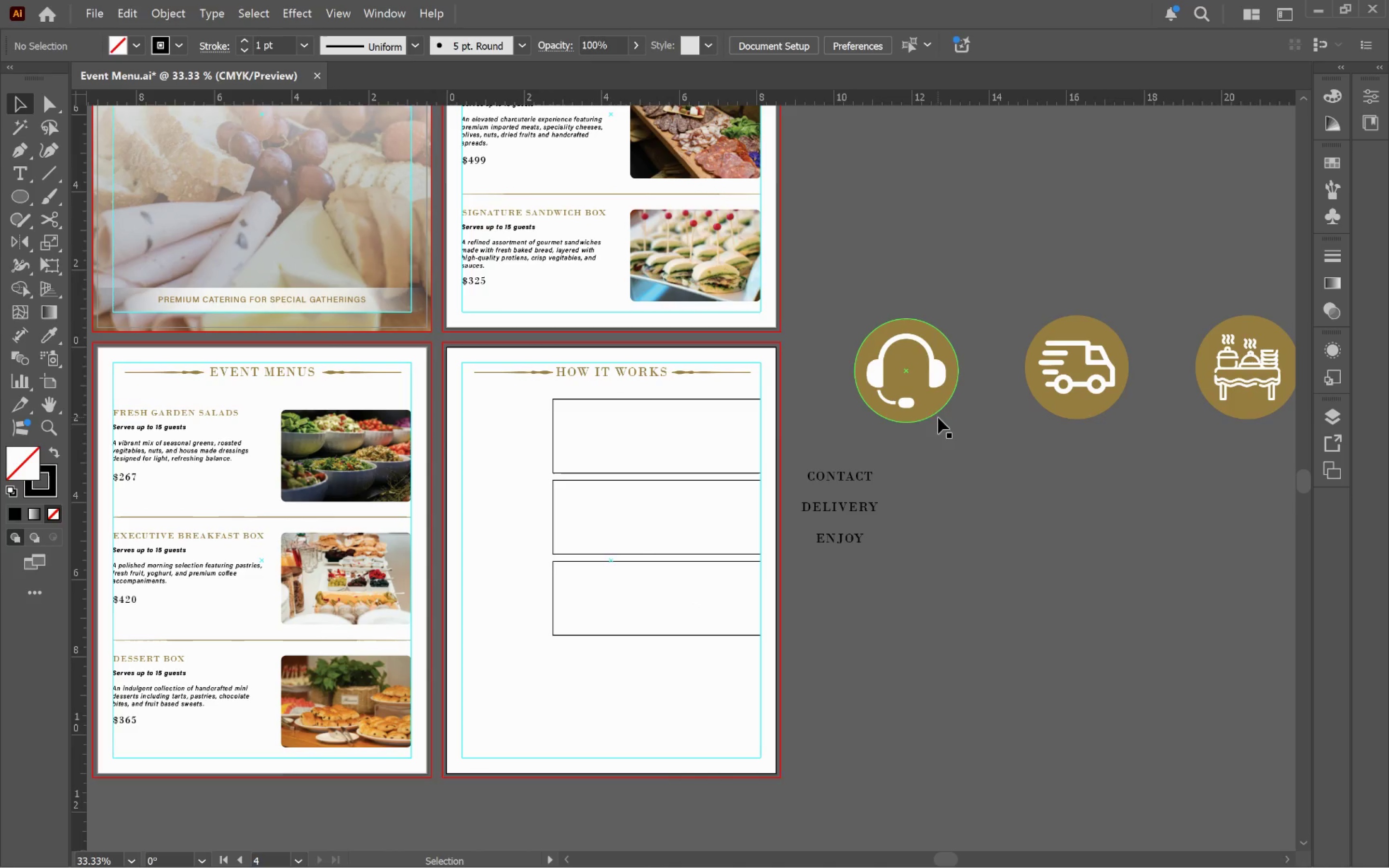 
left_click([930, 410])
 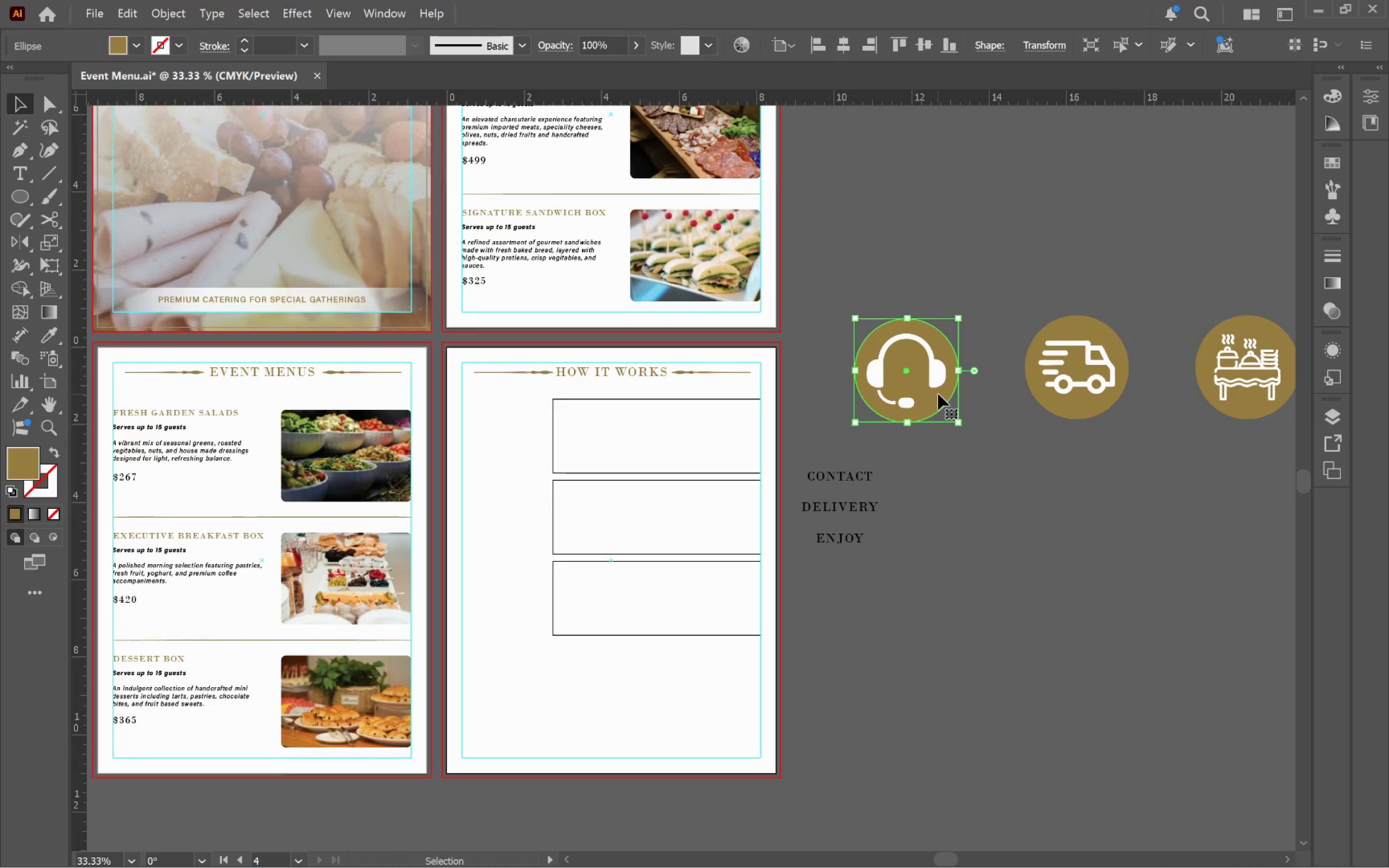 
left_click_drag(start_coordinate=[940, 395], to_coordinate=[545, 468])
 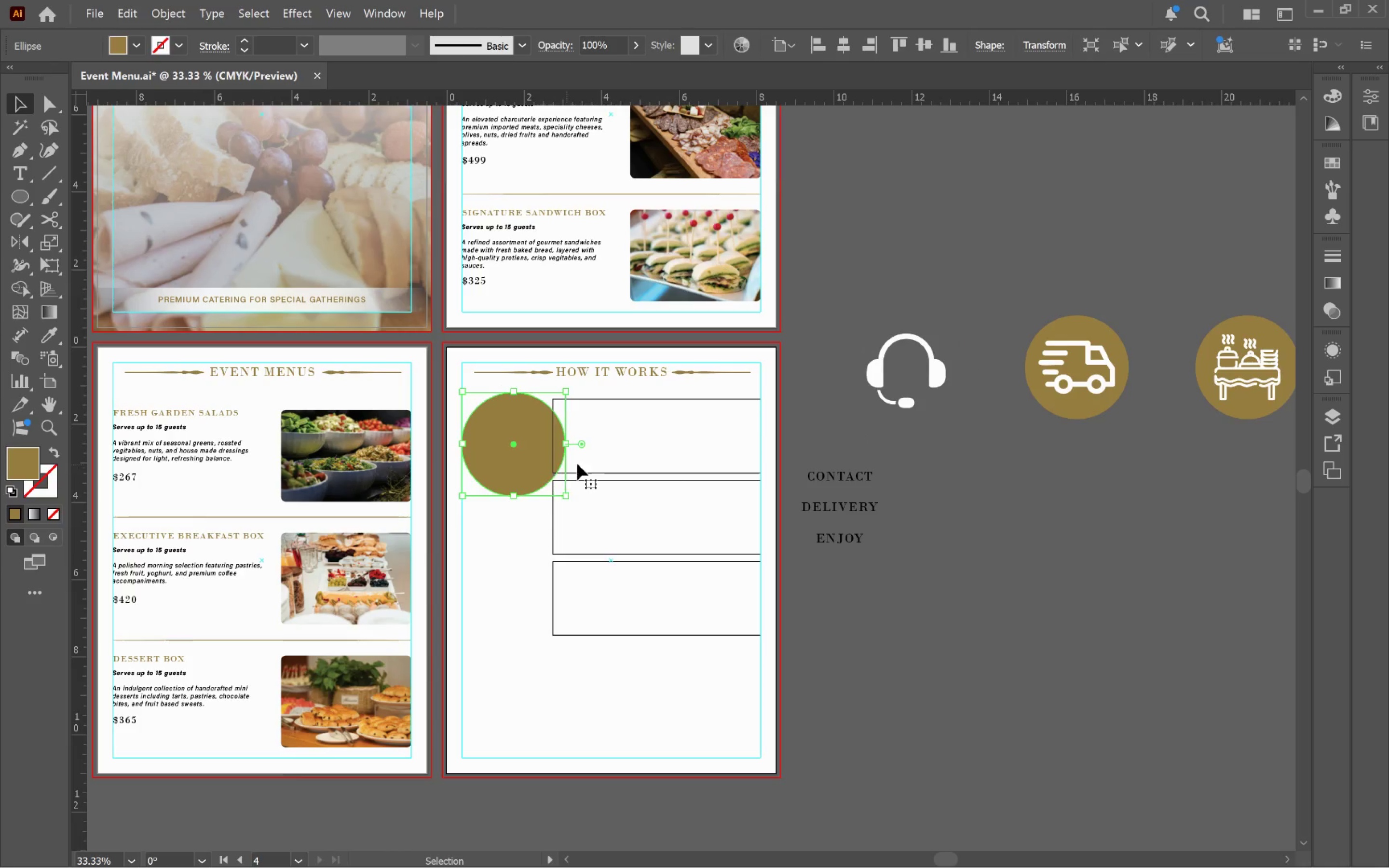 
key(Control+Z)
 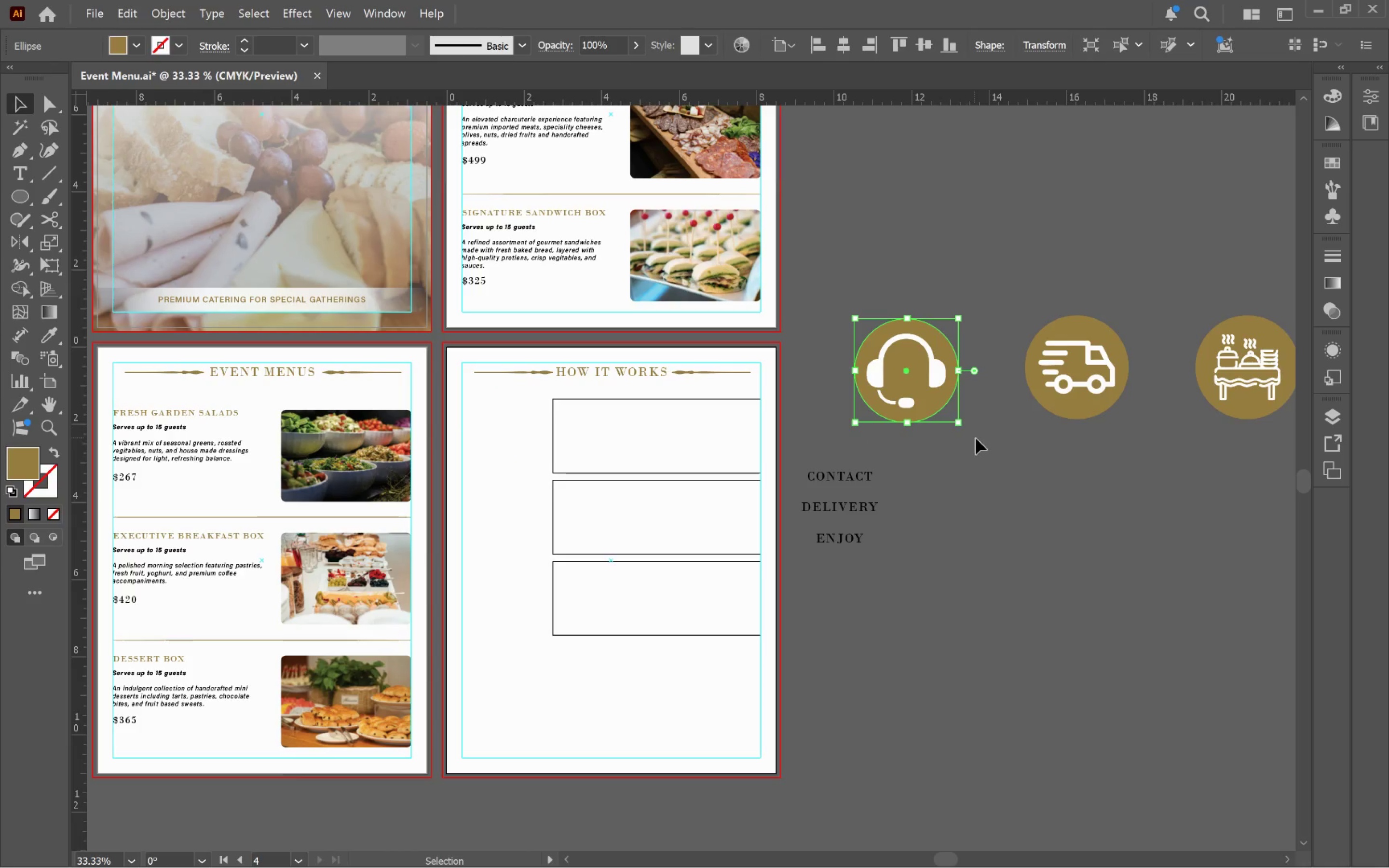 
left_click_drag(start_coordinate=[976, 439], to_coordinate=[918, 368])
 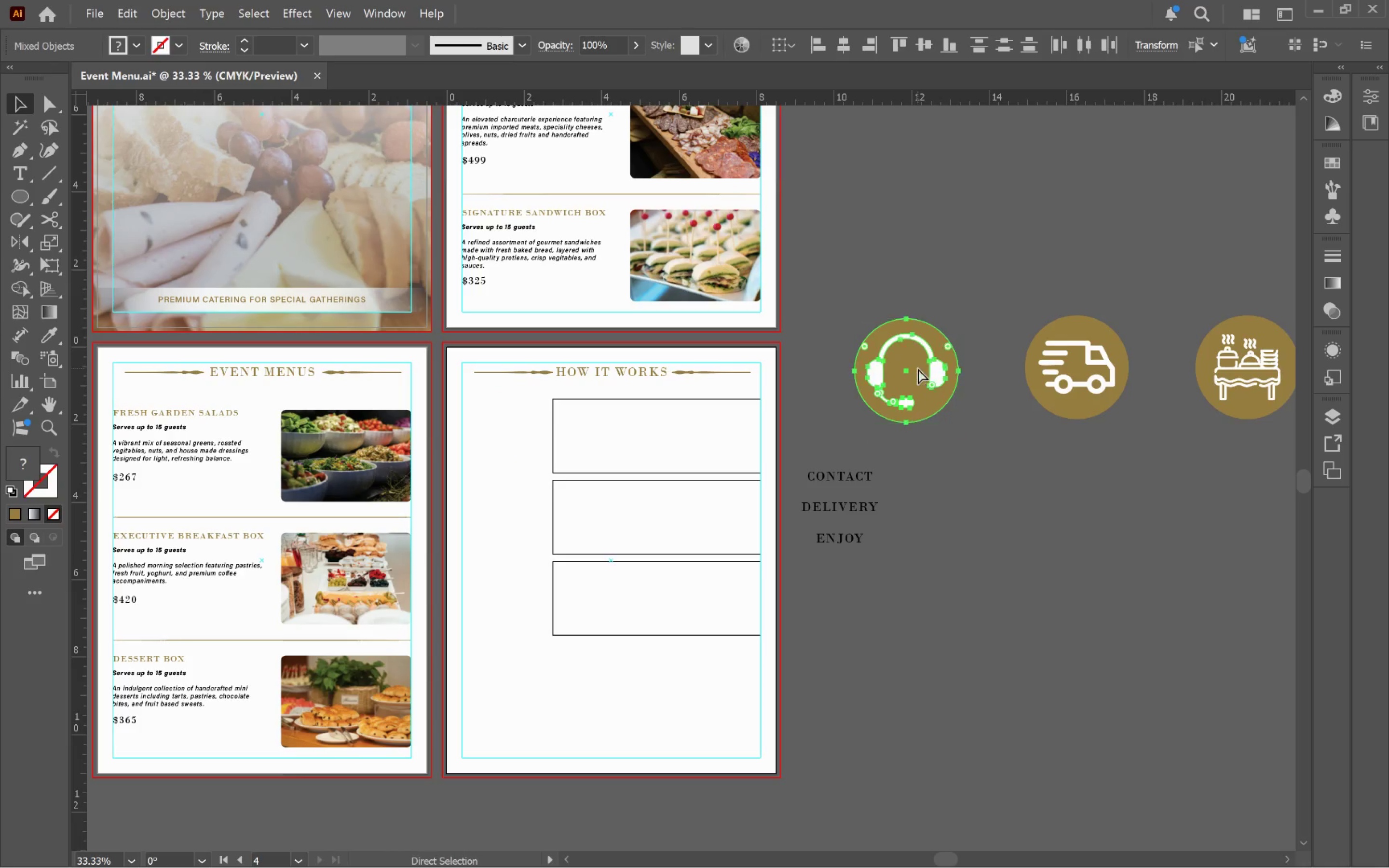 
key(Control+G)
 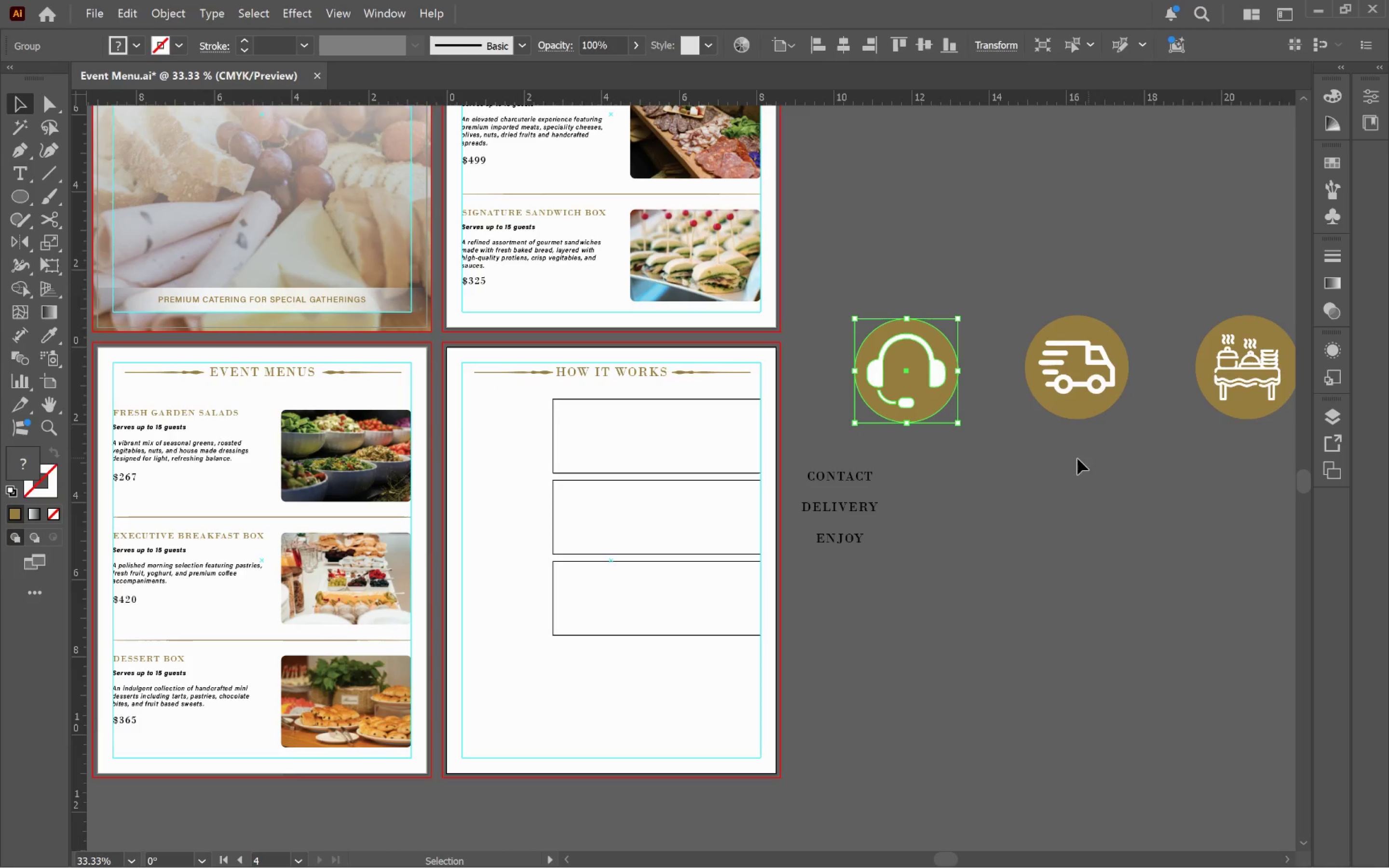 
left_click_drag(start_coordinate=[1048, 447], to_coordinate=[1096, 347])
 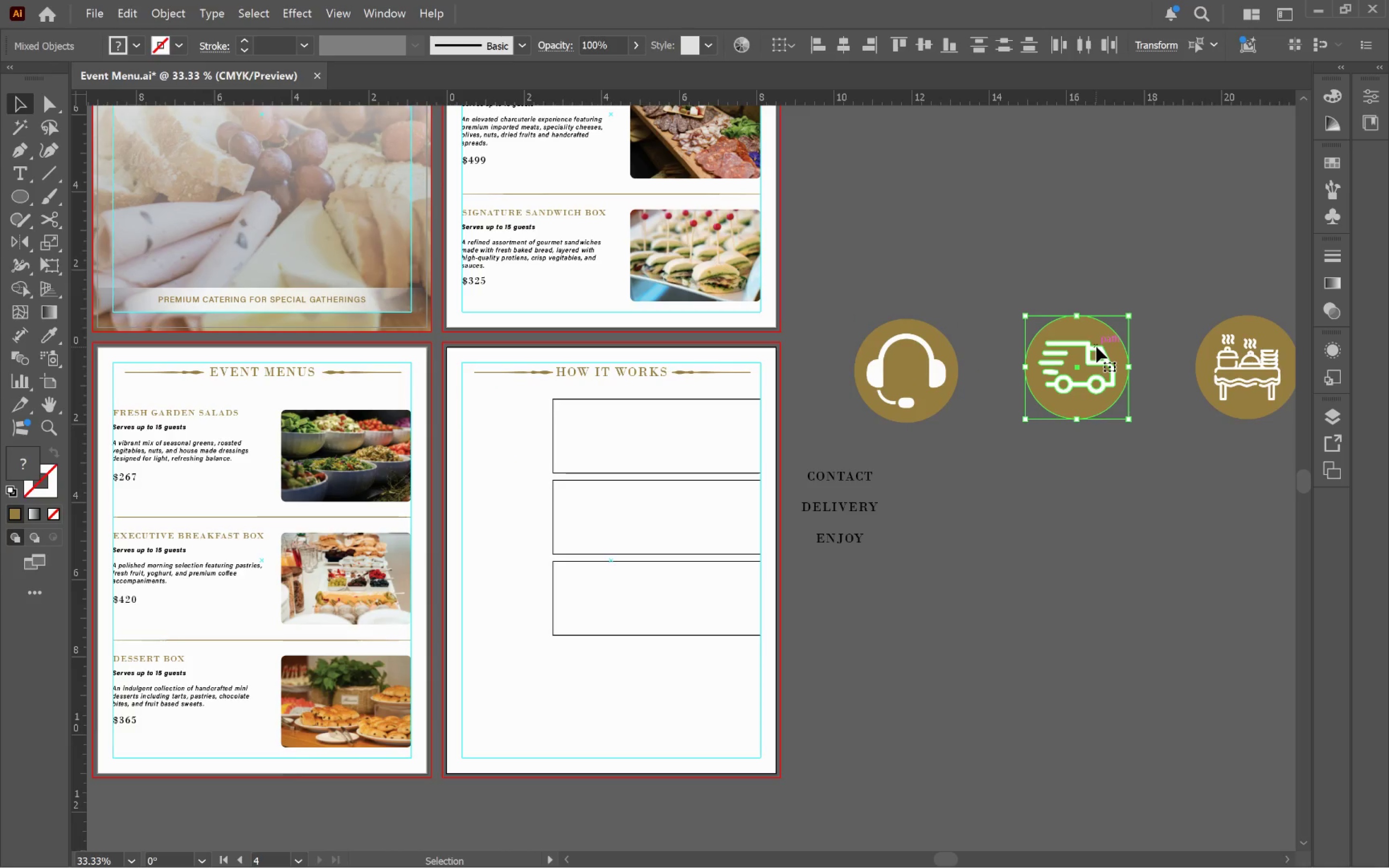 
key(Control+G)
 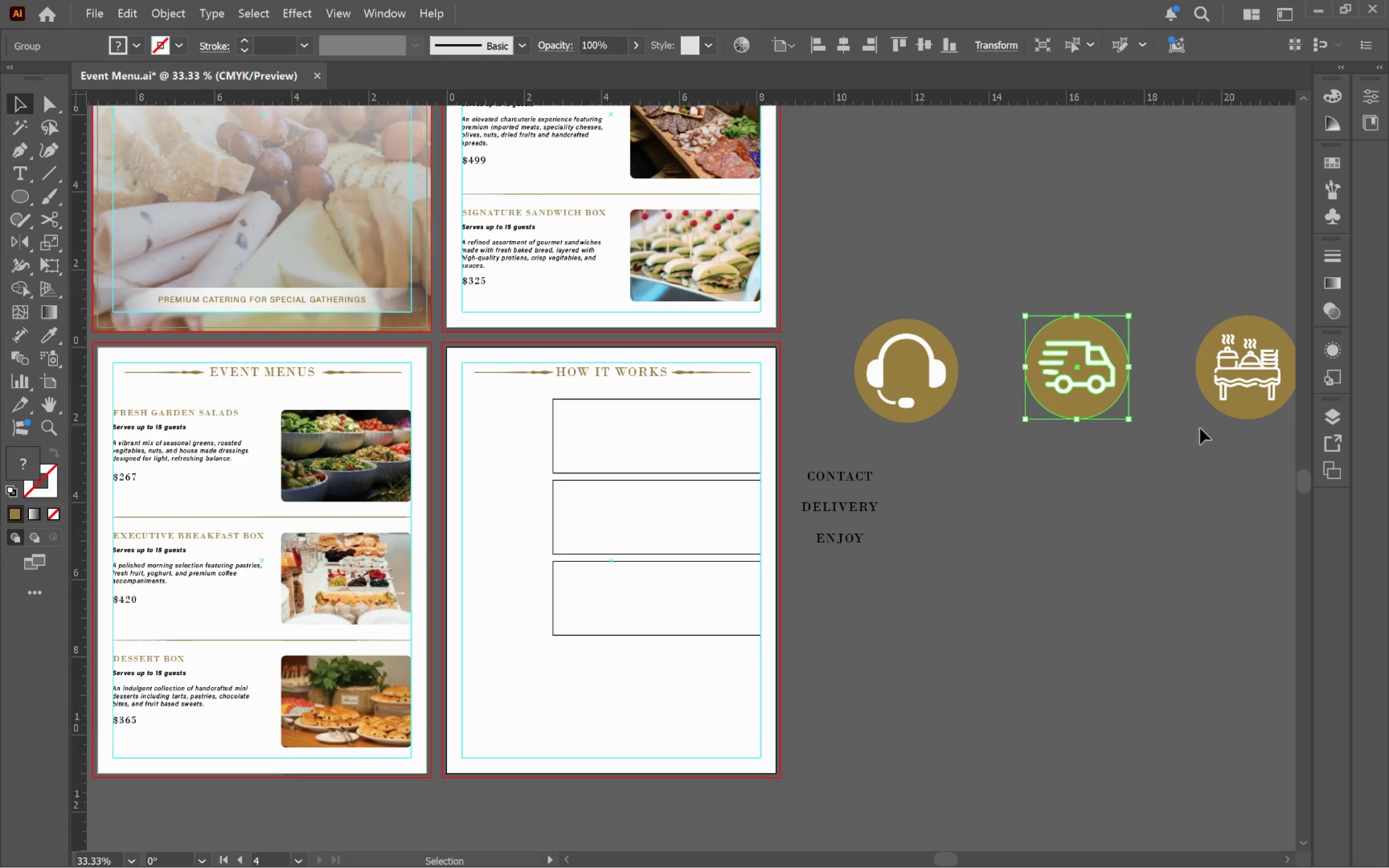 
left_click_drag(start_coordinate=[1208, 448], to_coordinate=[1266, 367])
 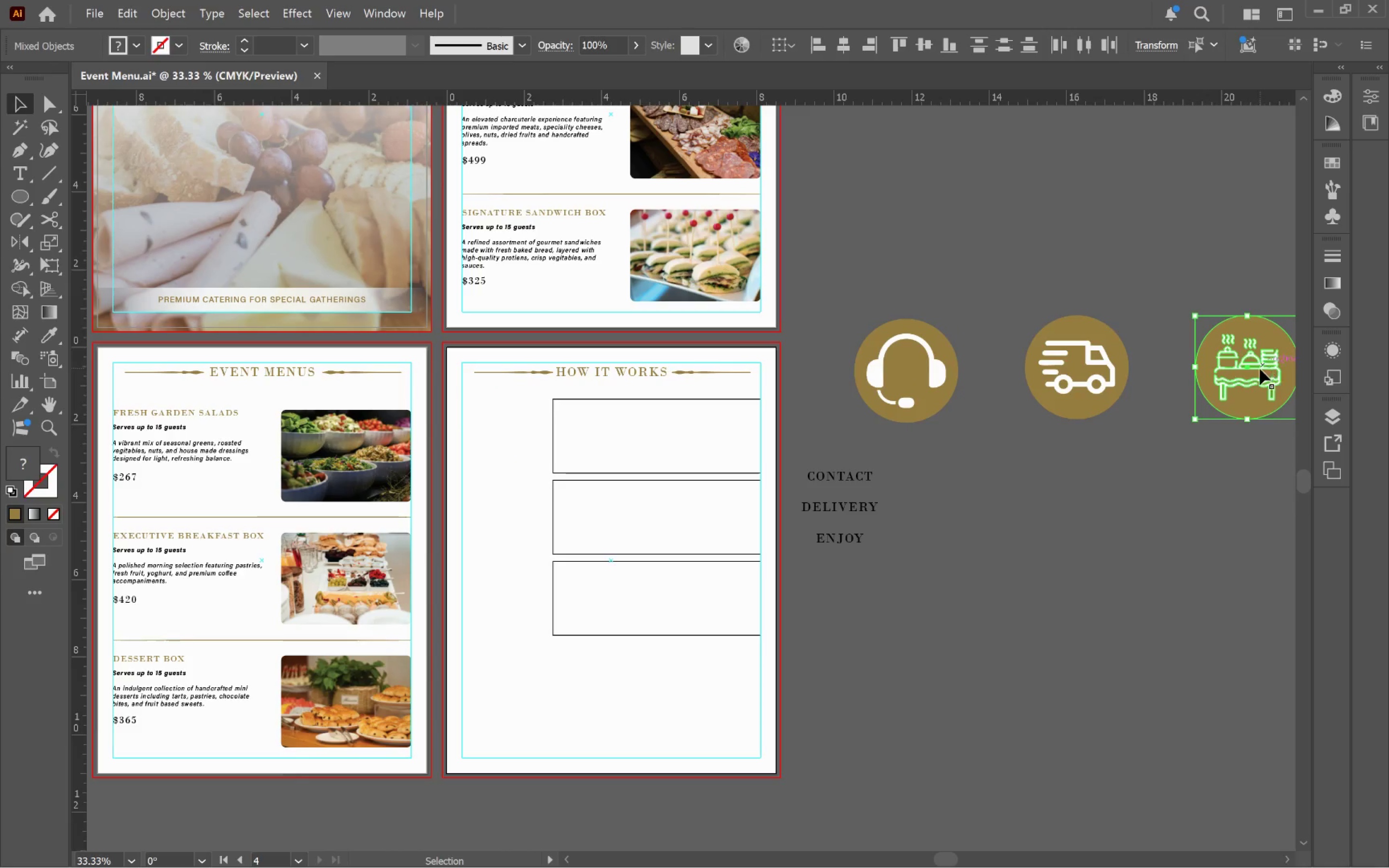 
key(Control+G)
 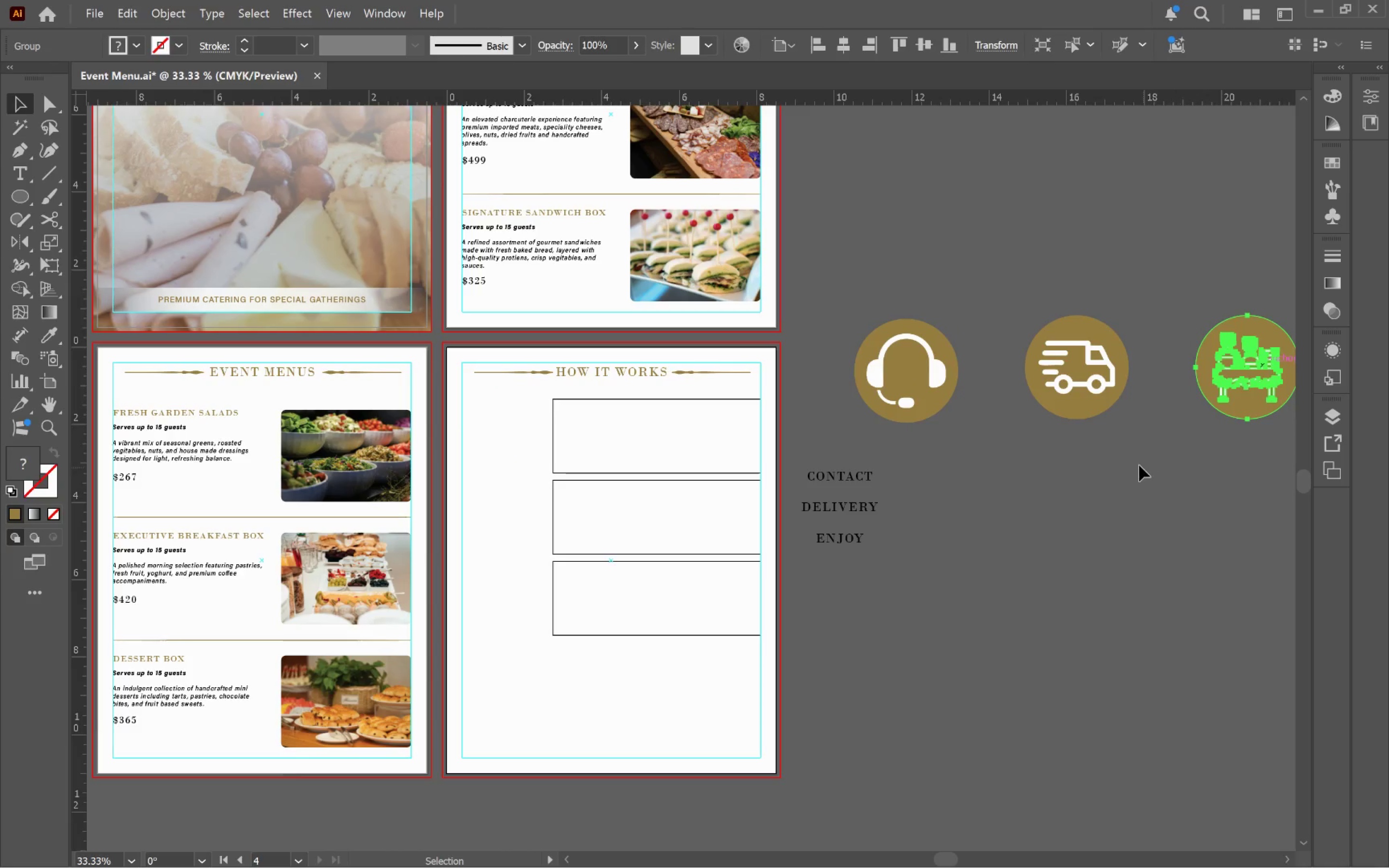 
left_click([1137, 464])
 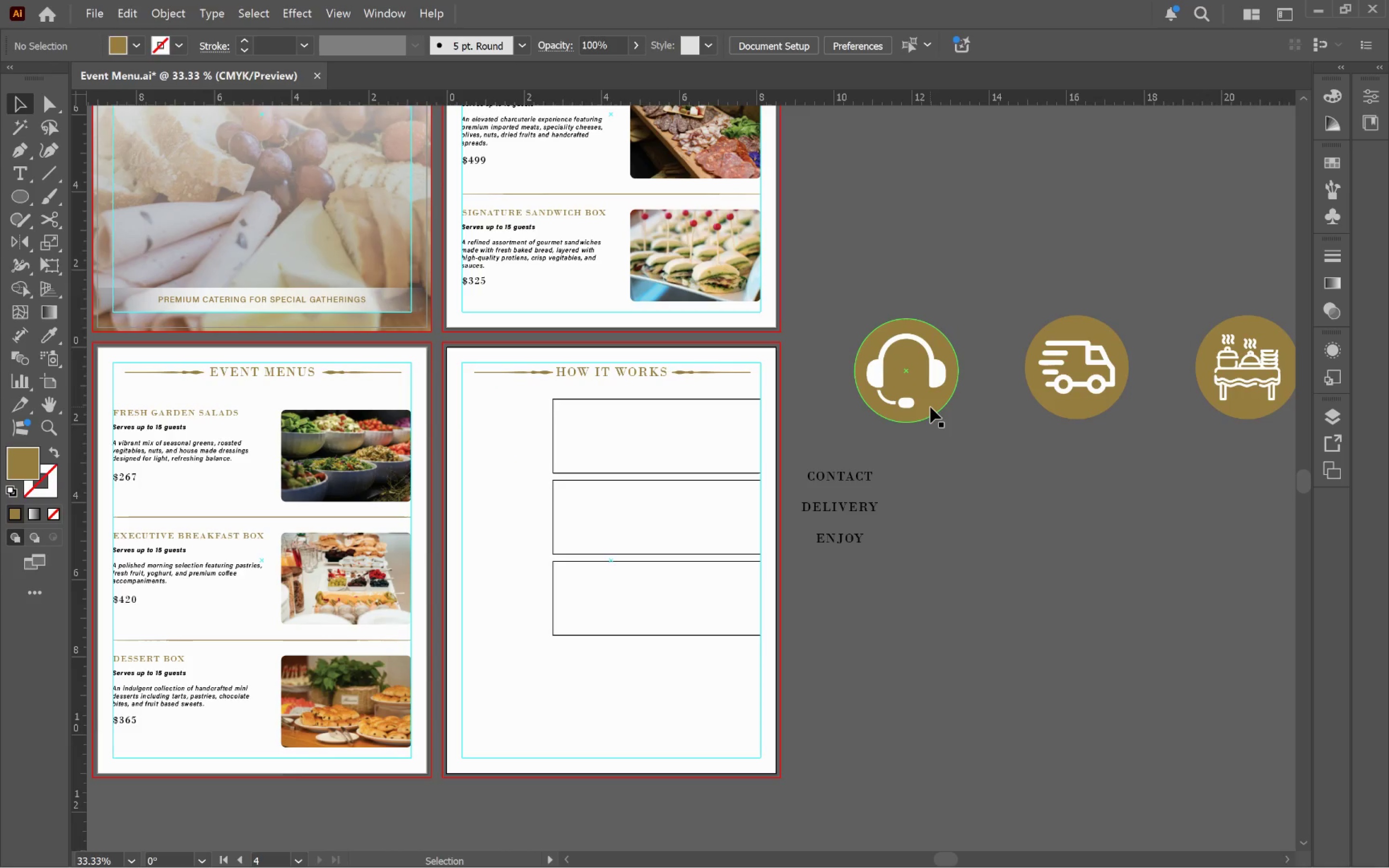 
left_click_drag(start_coordinate=[930, 407], to_coordinate=[546, 461])
 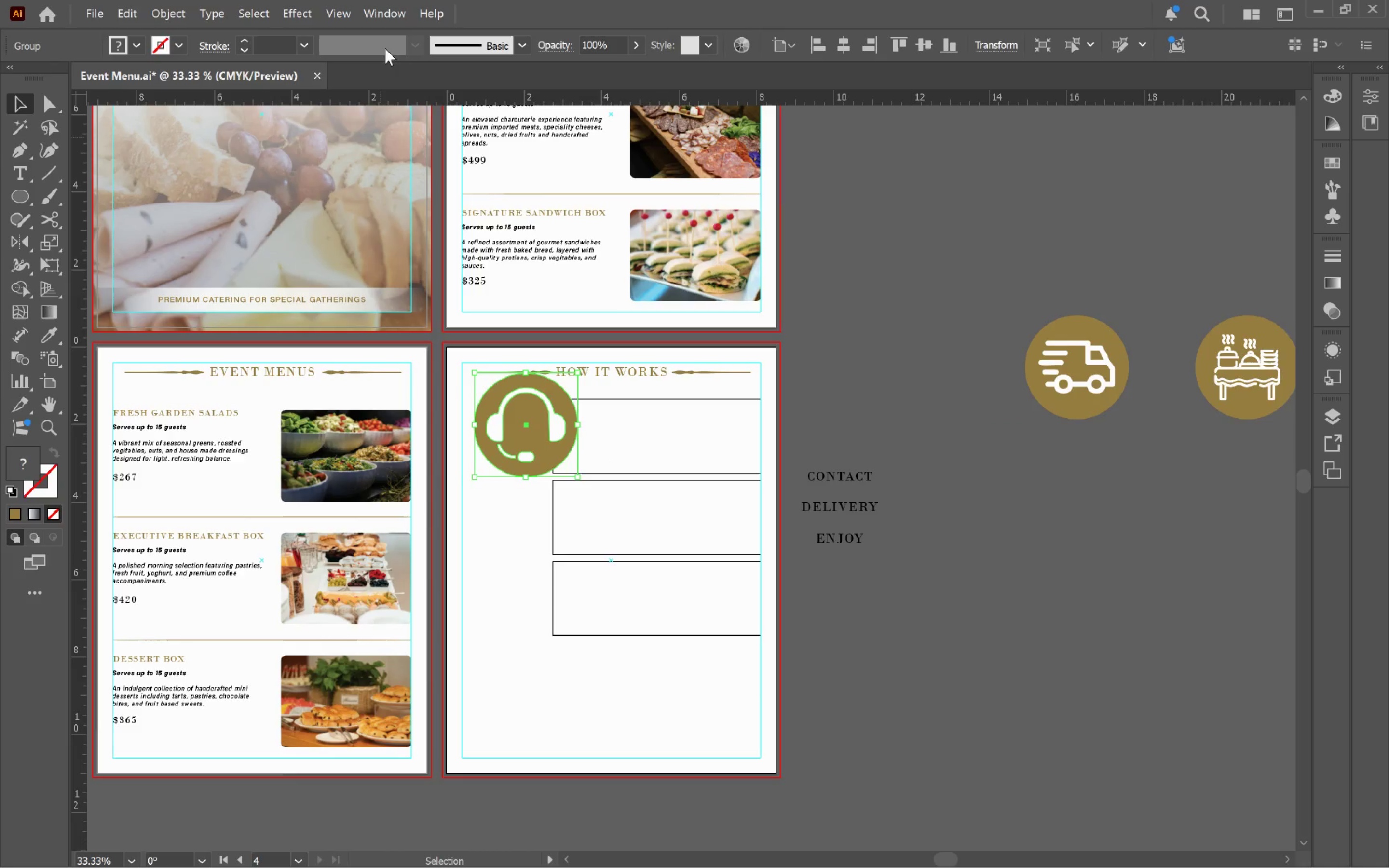 
hold_key(key=AltLeft, duration=0.75)
scroll: coordinate [559, 436], scroll_direction: up, amount: 1.0
 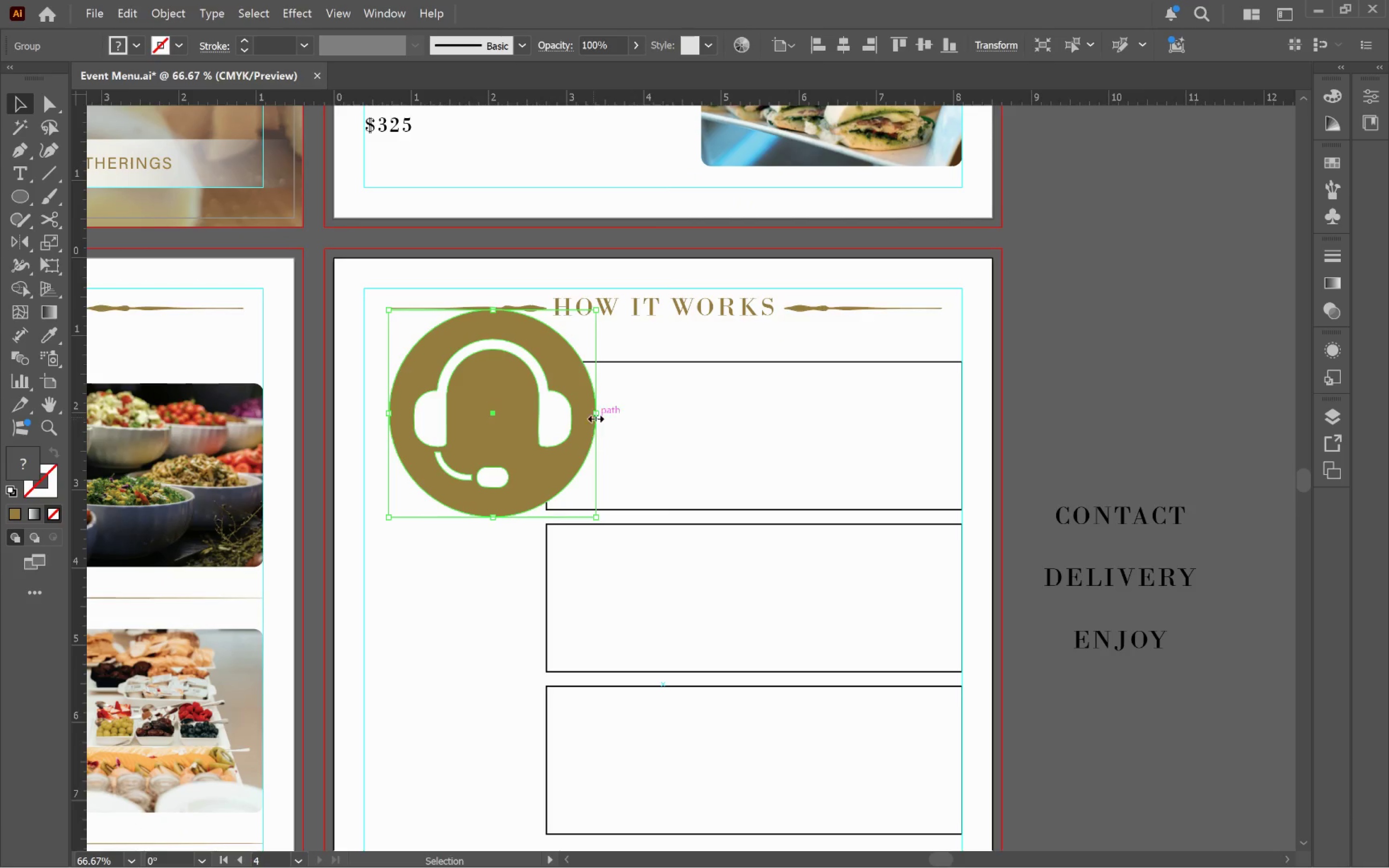 
left_click_drag(start_coordinate=[597, 414], to_coordinate=[547, 417])
 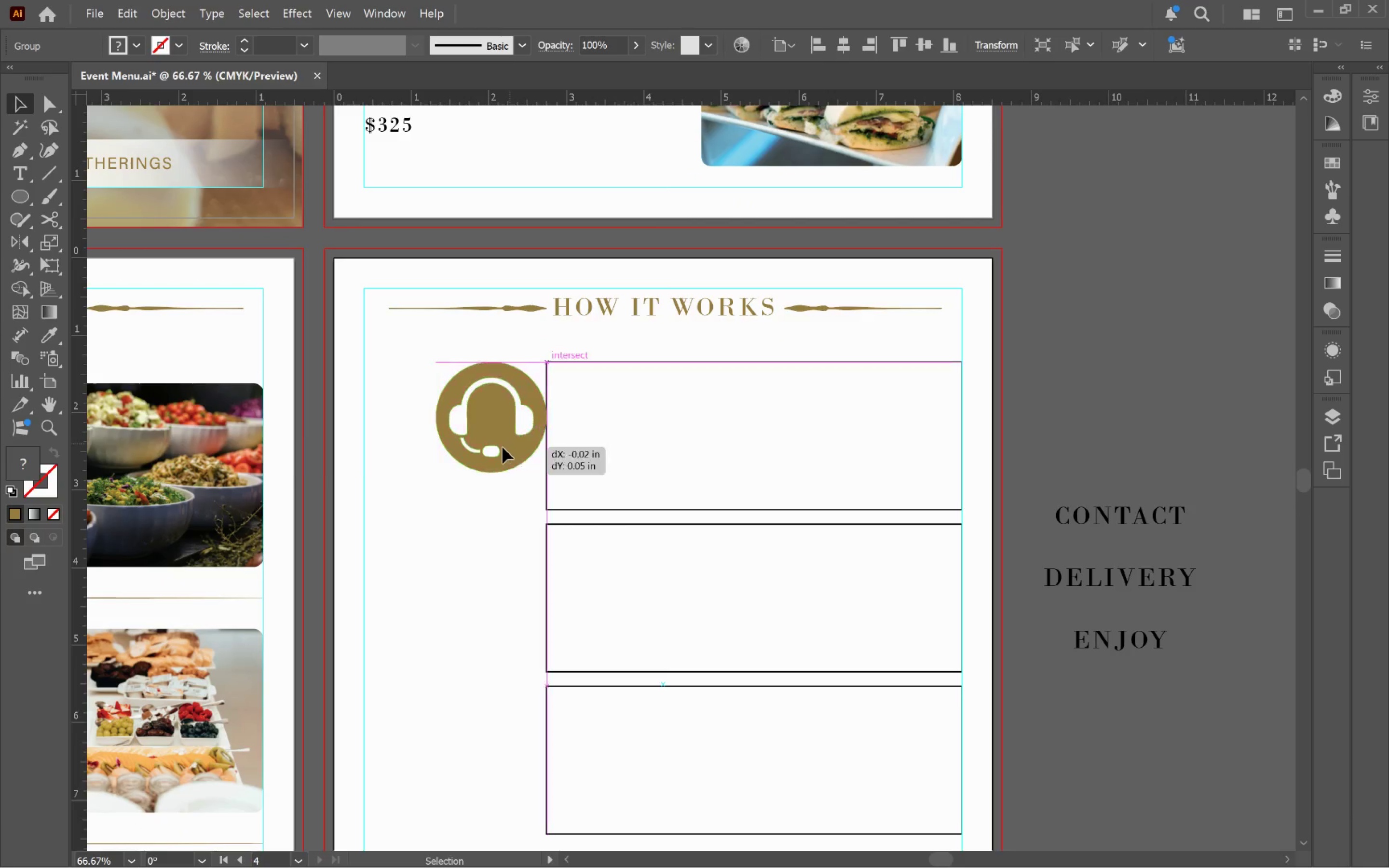 
hold_key(key=AltLeft, duration=1.47)
 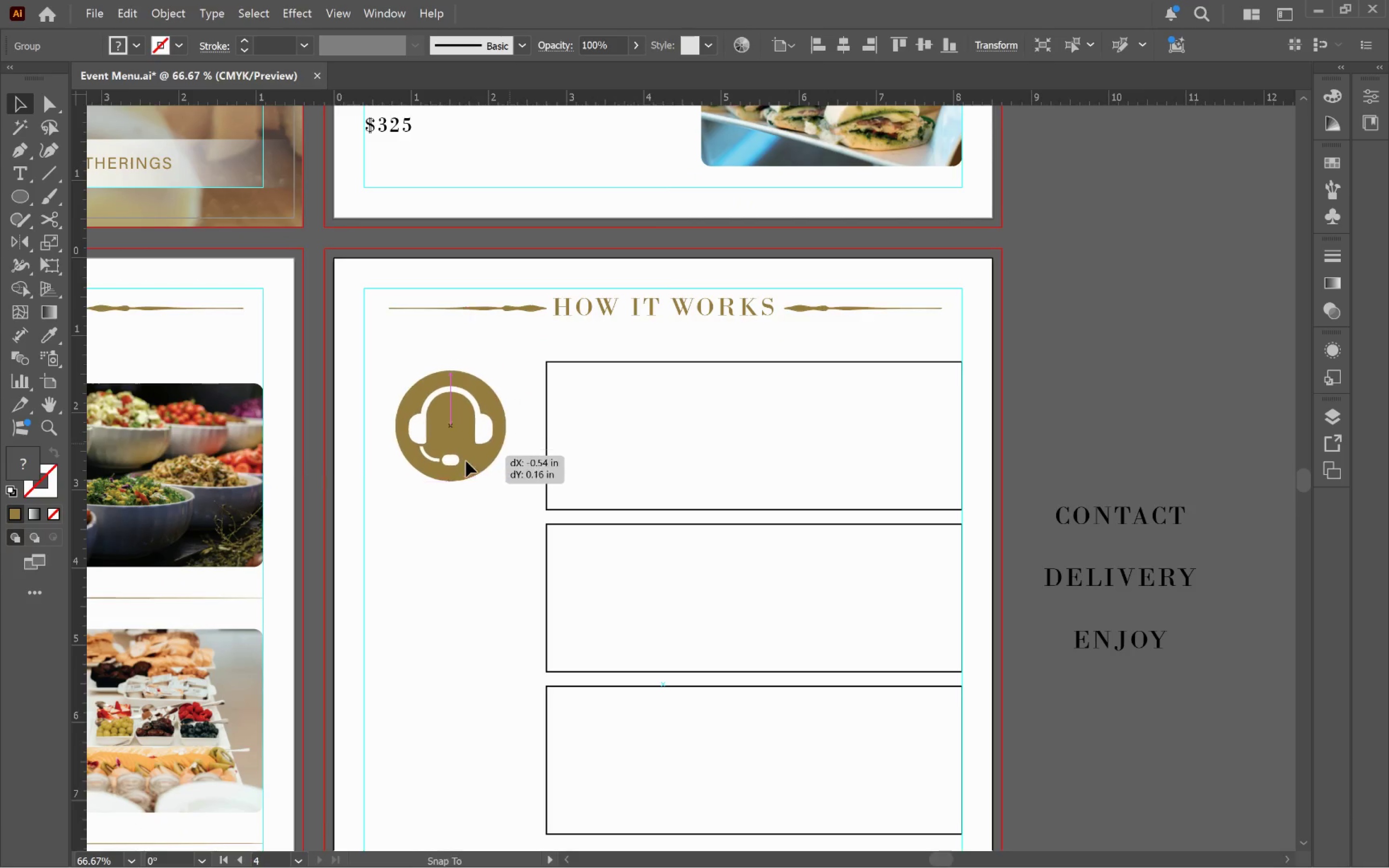 
hold_key(key=ShiftLeft, duration=1.4)
 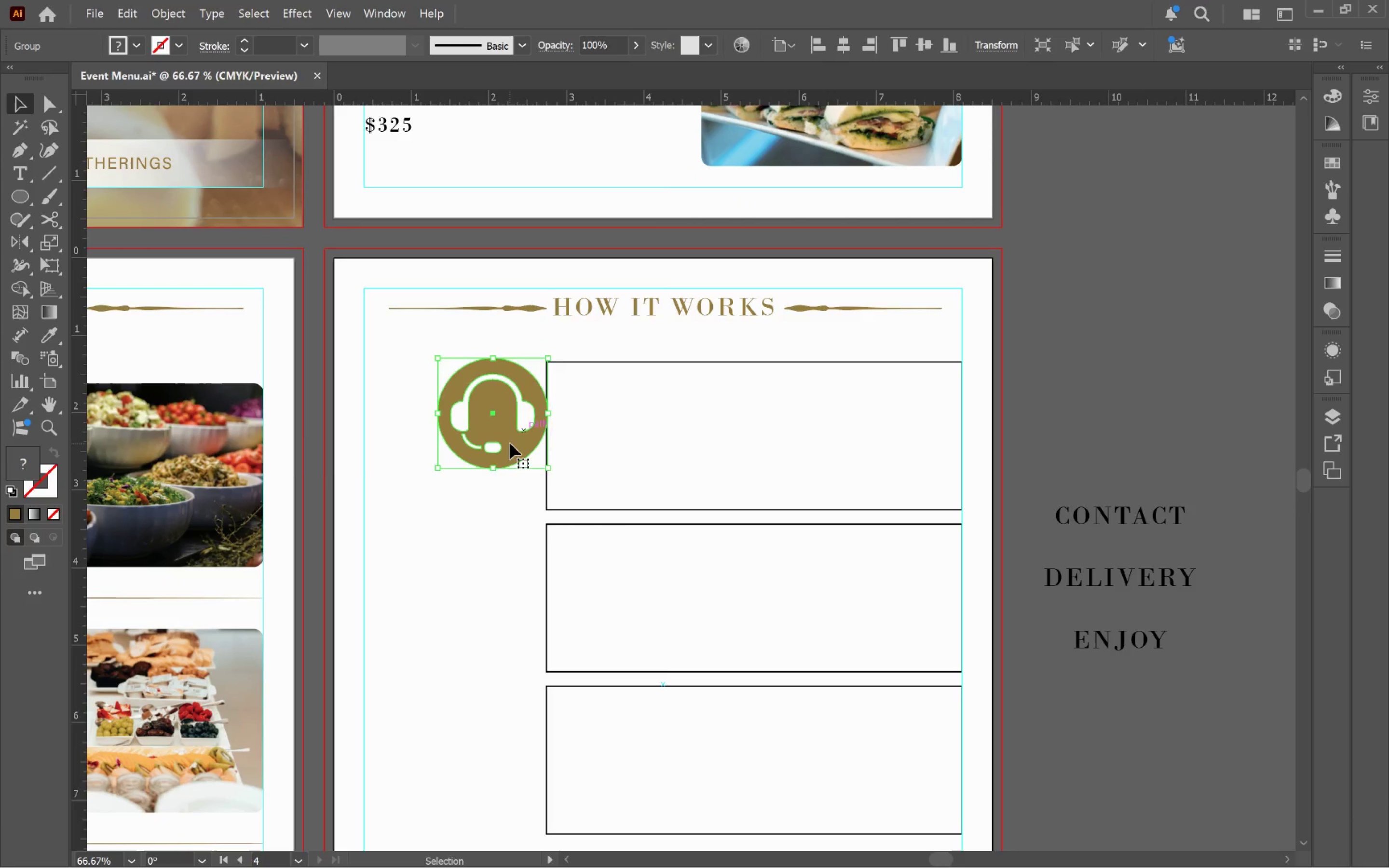 
left_click_drag(start_coordinate=[510, 443], to_coordinate=[462, 469])
 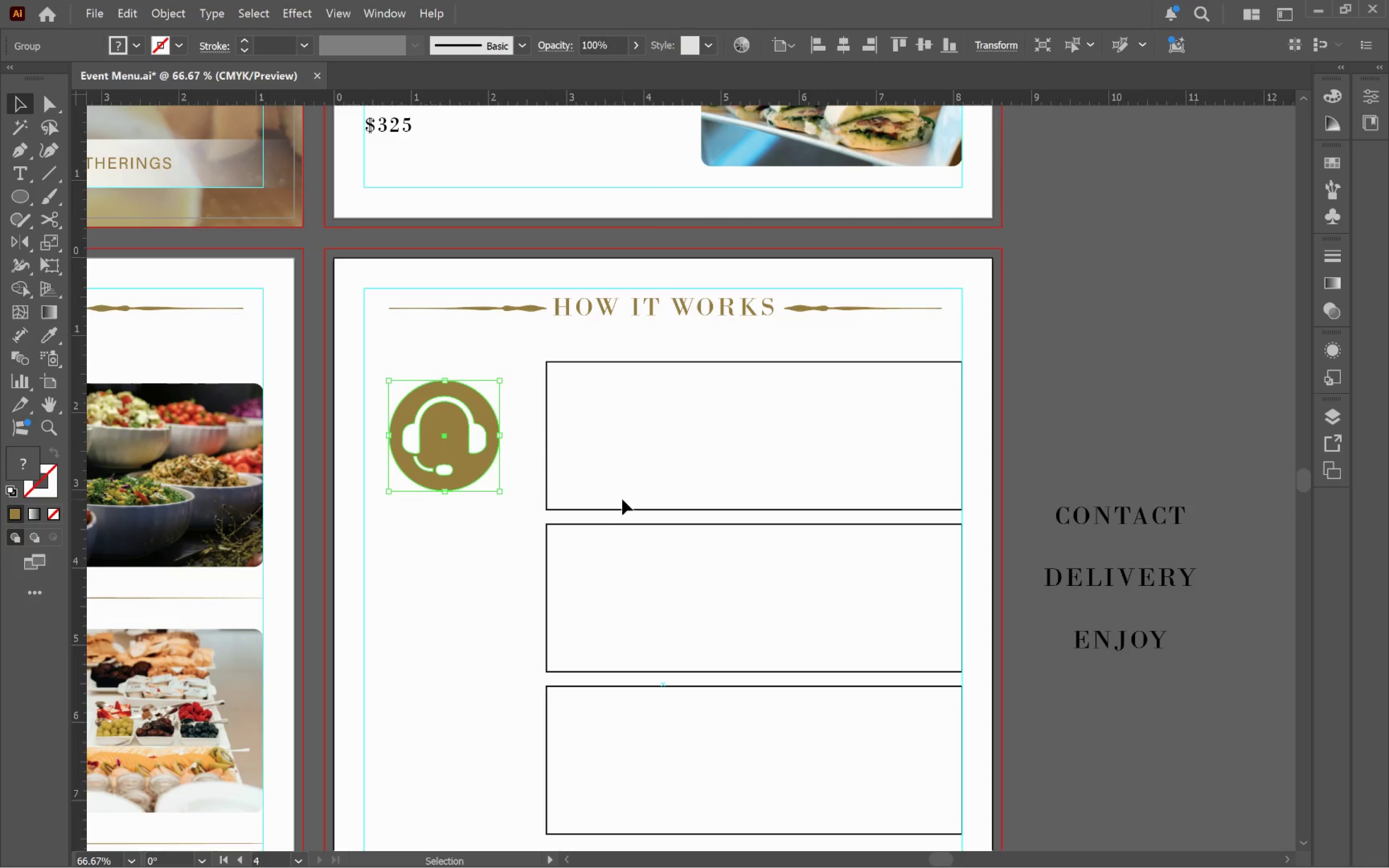 
hold_key(key=AltLeft, duration=0.47)
 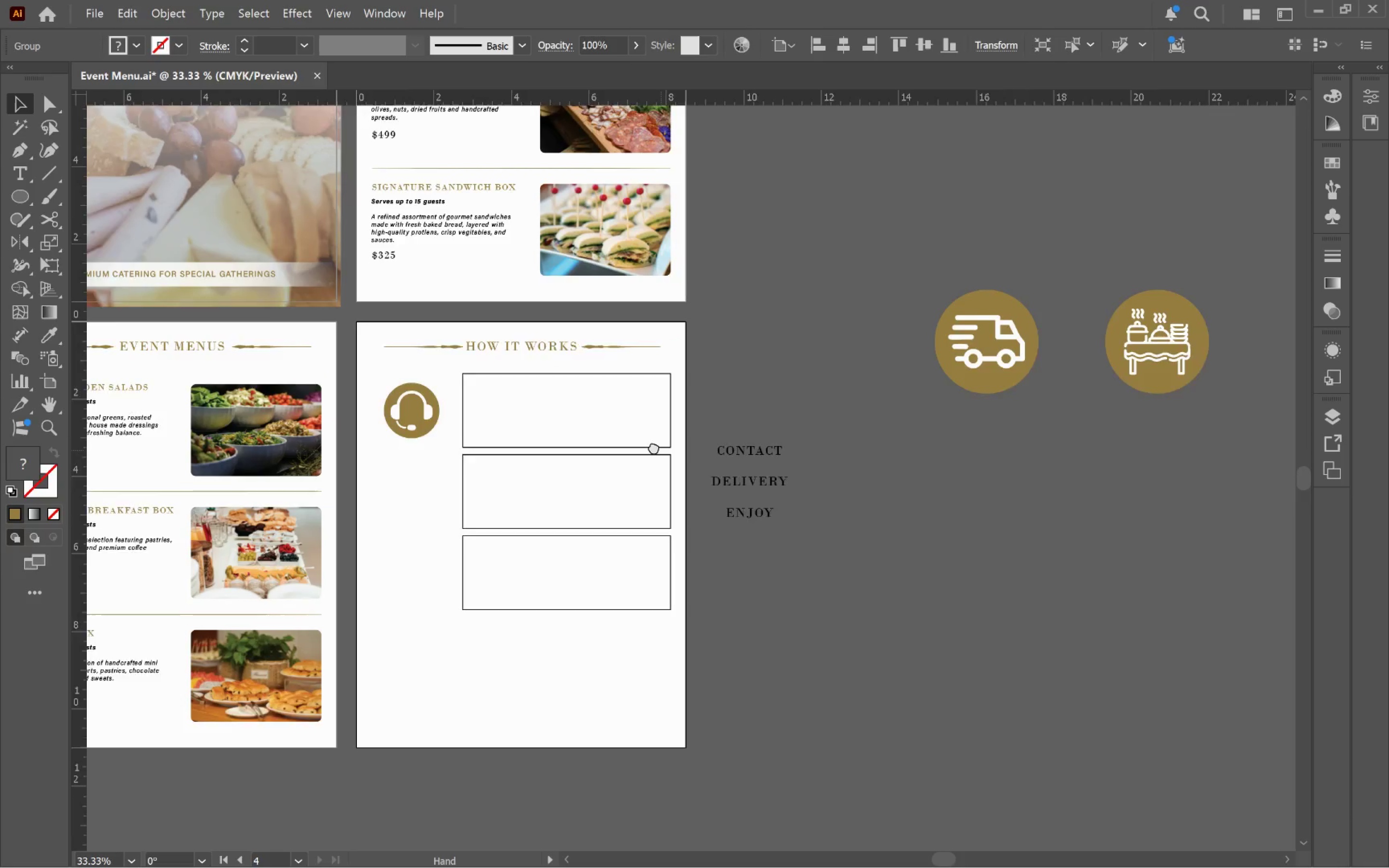 
hold_key(key=Space, duration=0.6)
 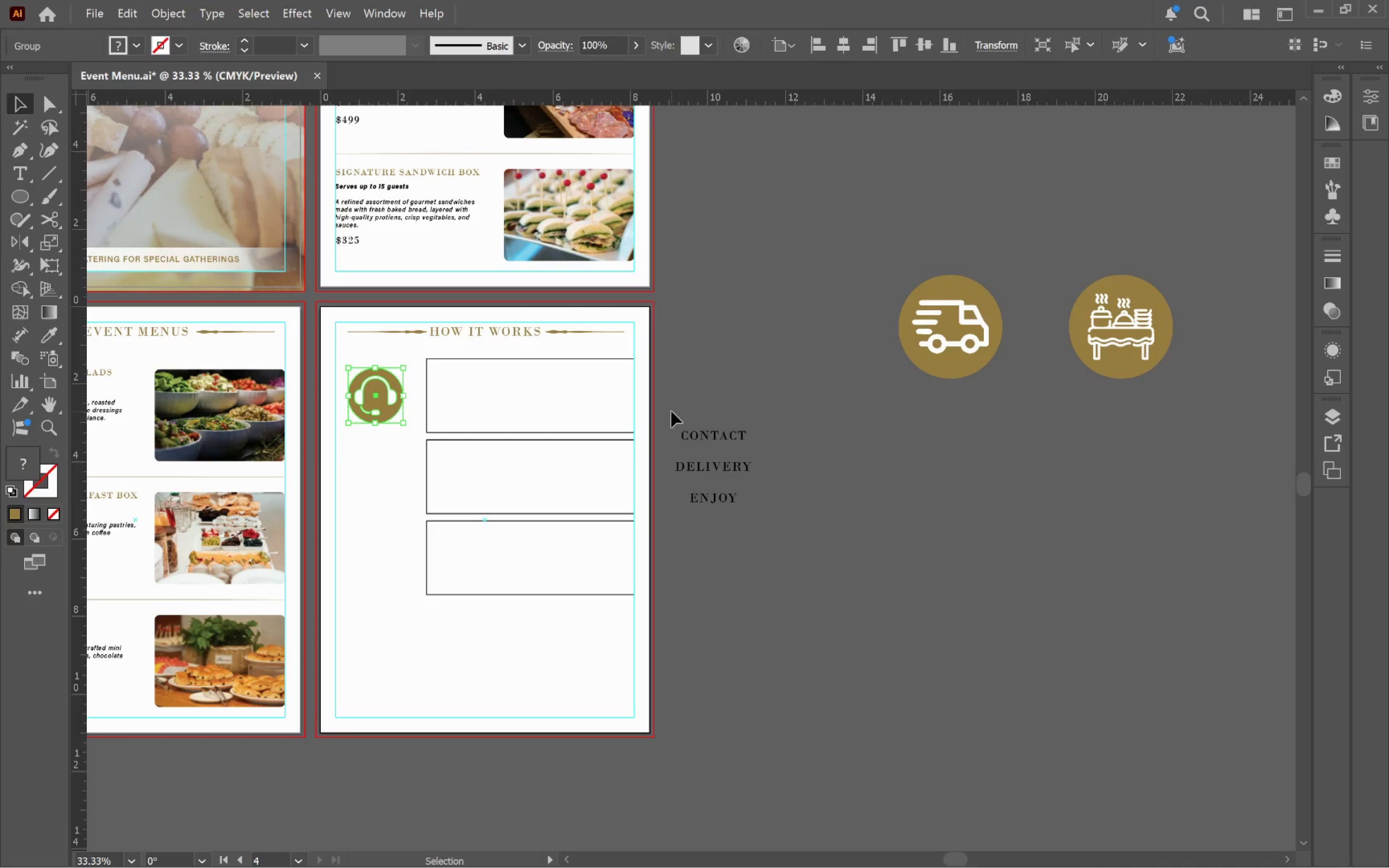 
scroll: coordinate [623, 498], scroll_direction: down, amount: 1.0
 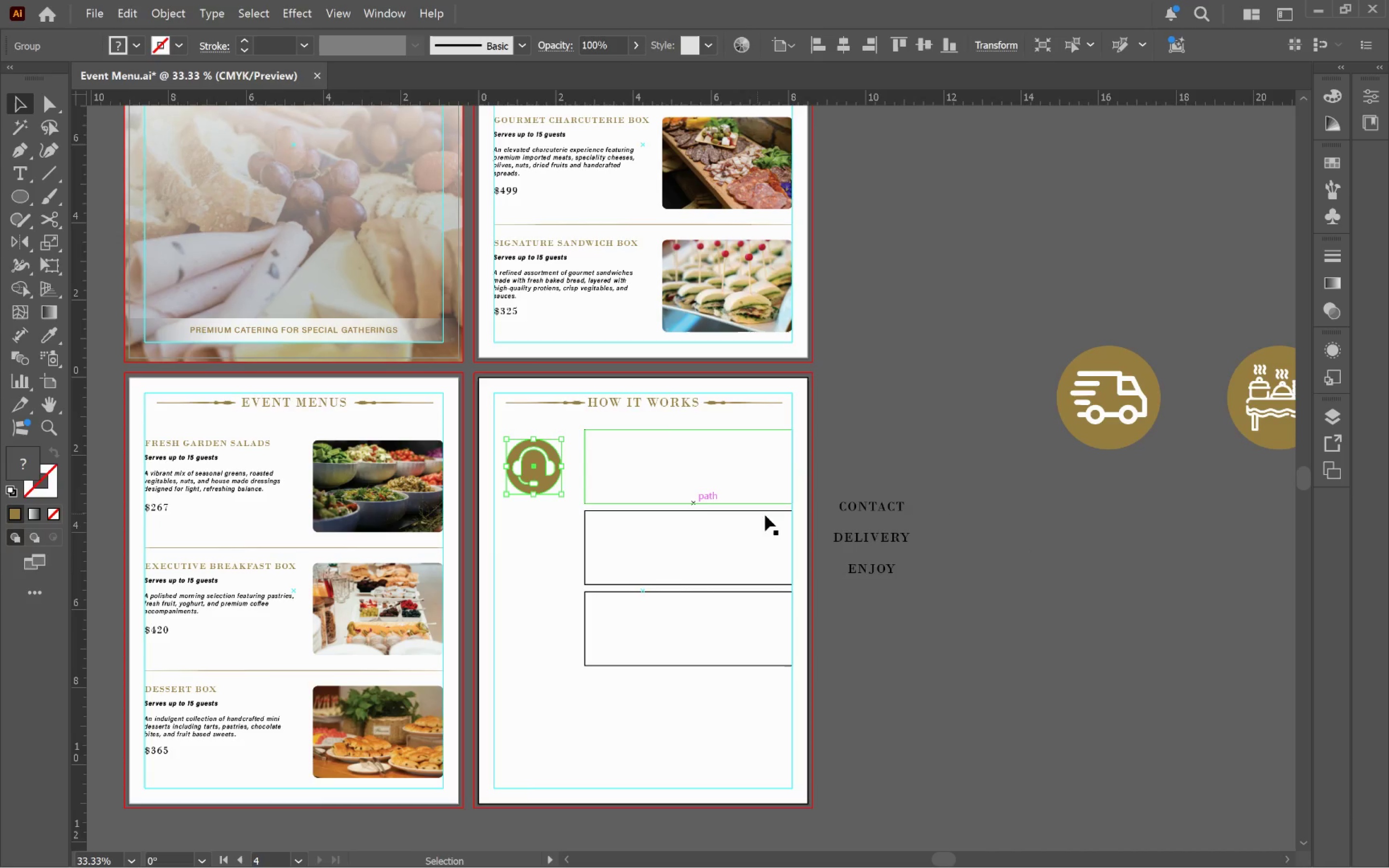 
left_click_drag(start_coordinate=[783, 506], to_coordinate=[625, 434])
 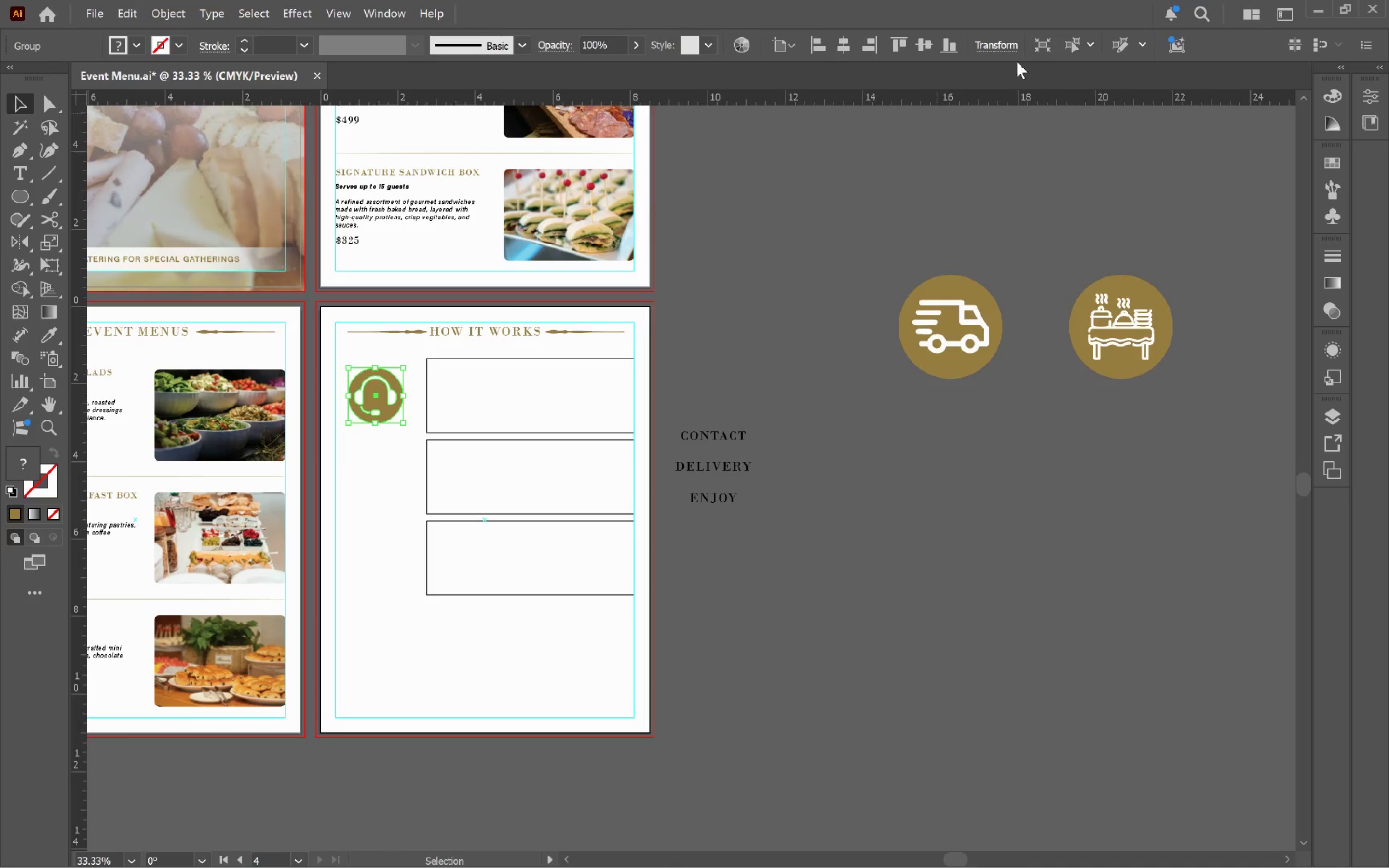 
left_click([996, 46])
 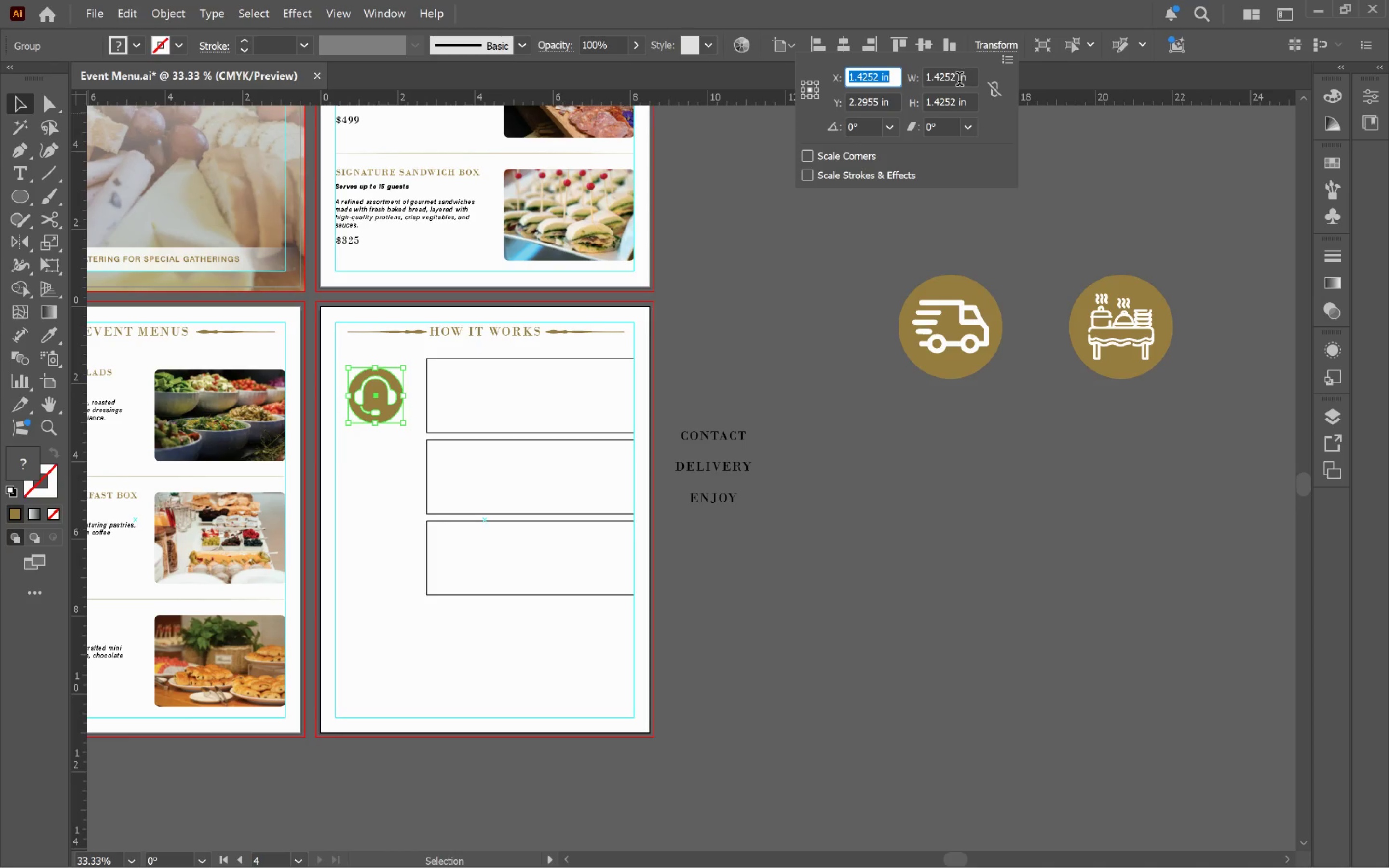 
left_click([957, 82])
 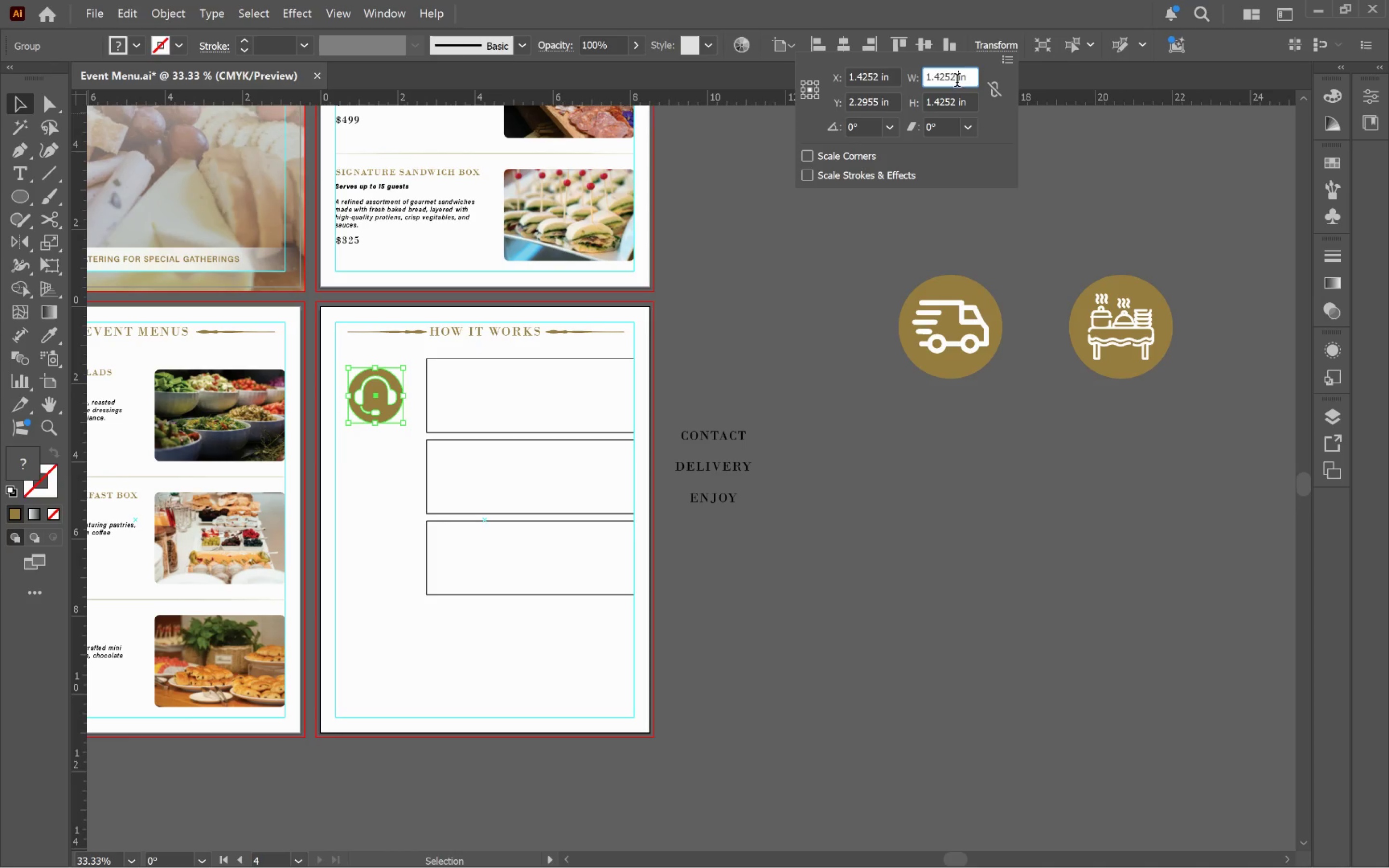 
key(Control+A)
 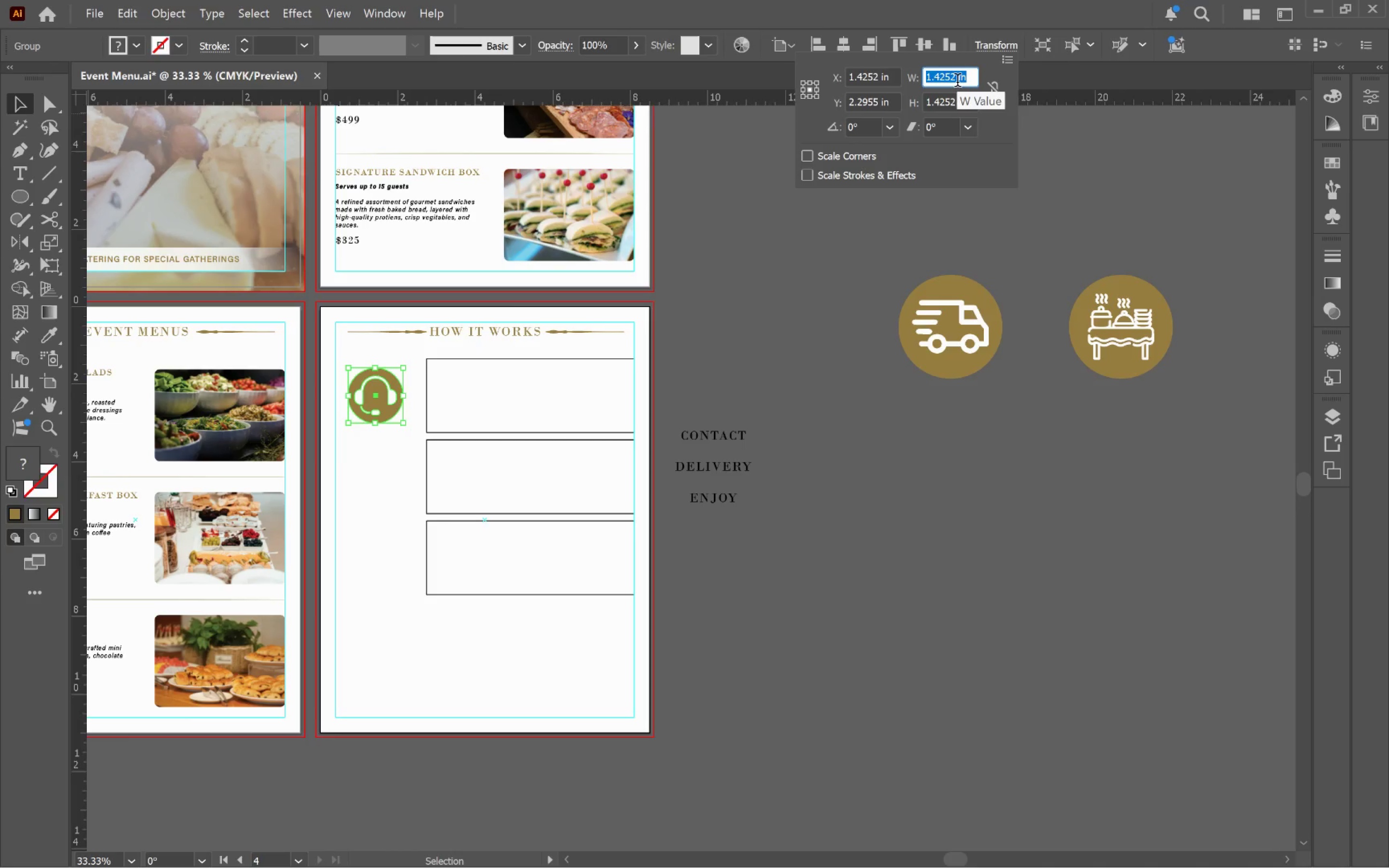 
key(Control+C)
 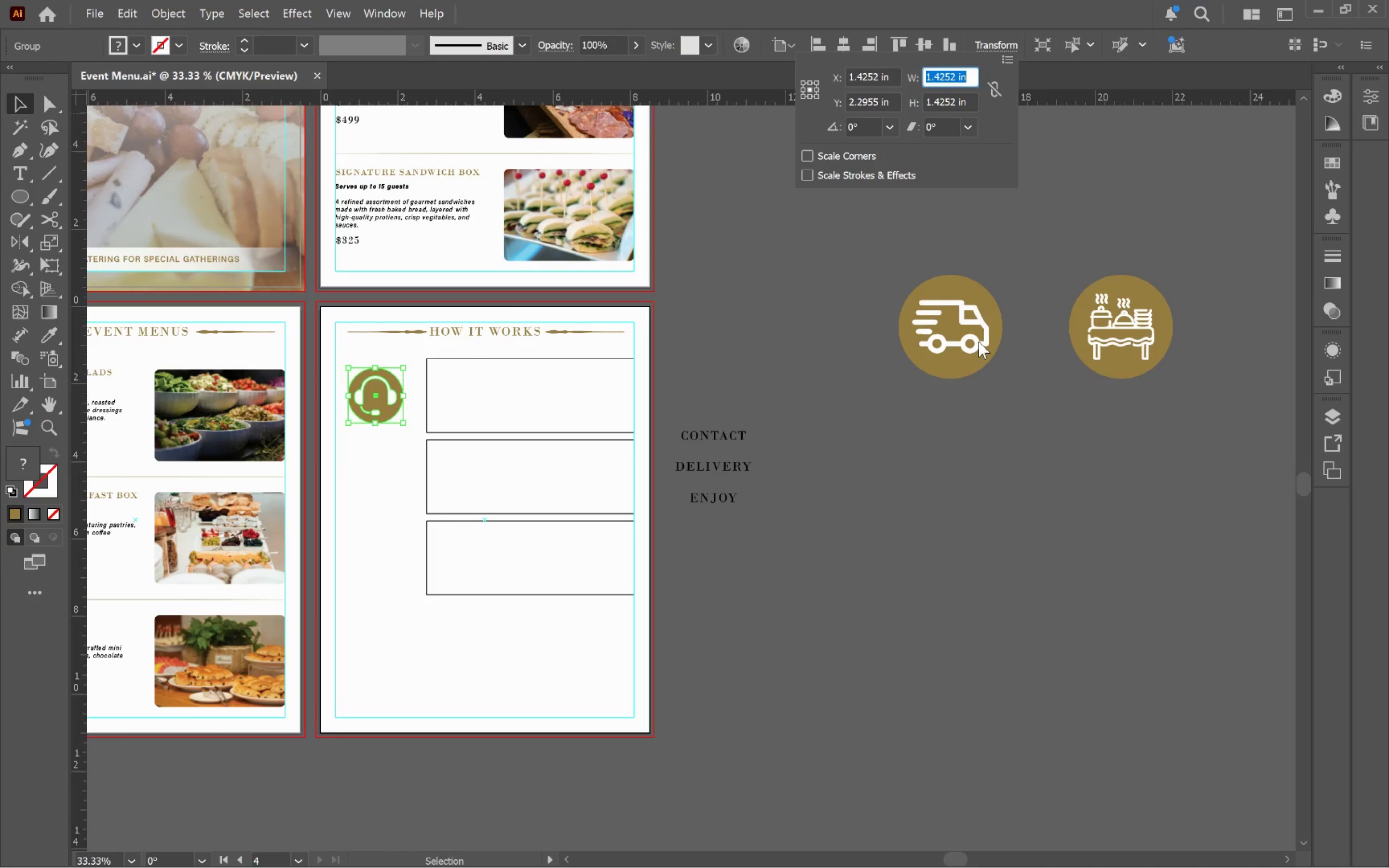 
left_click([979, 342])
 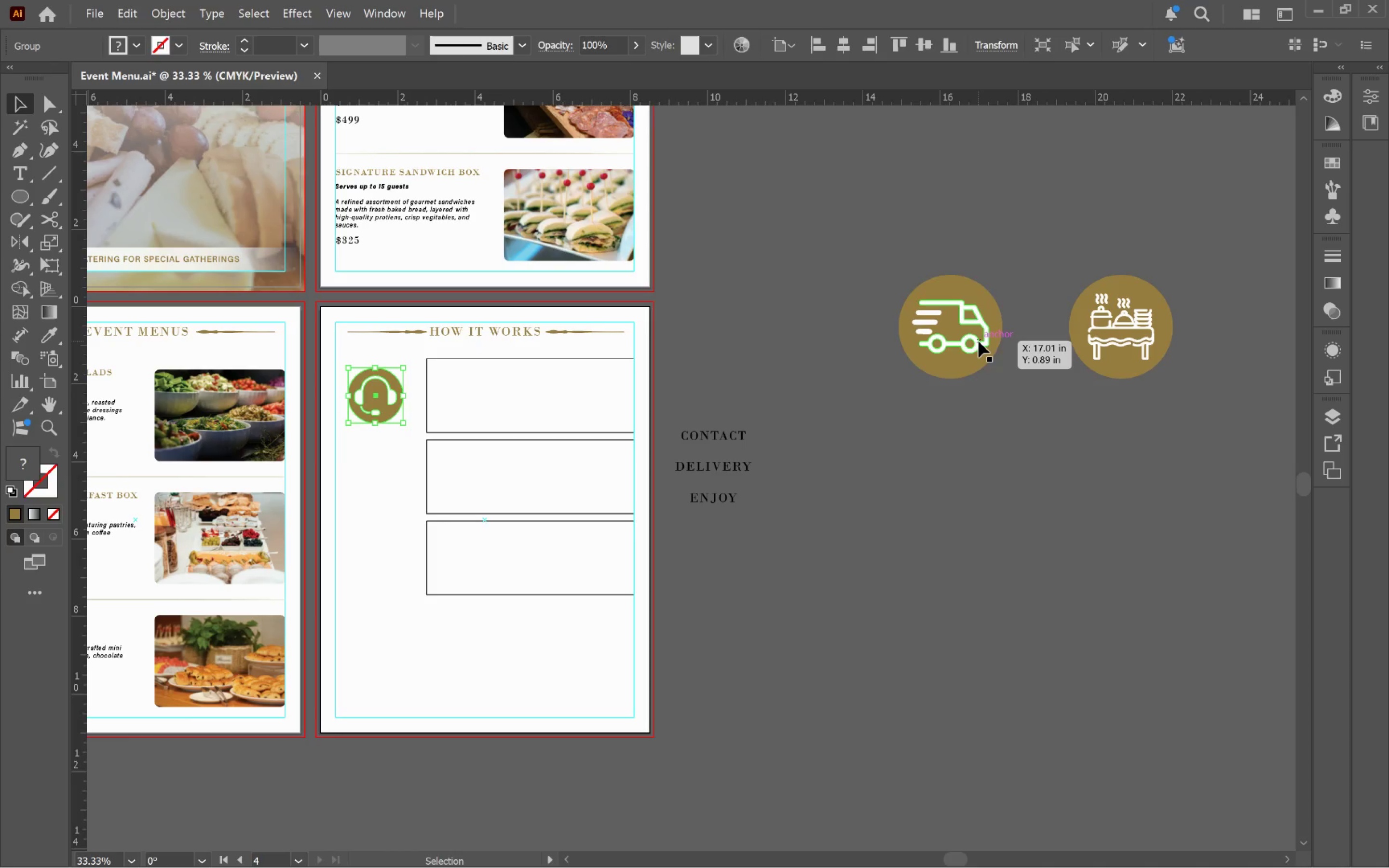 
left_click([979, 341])
 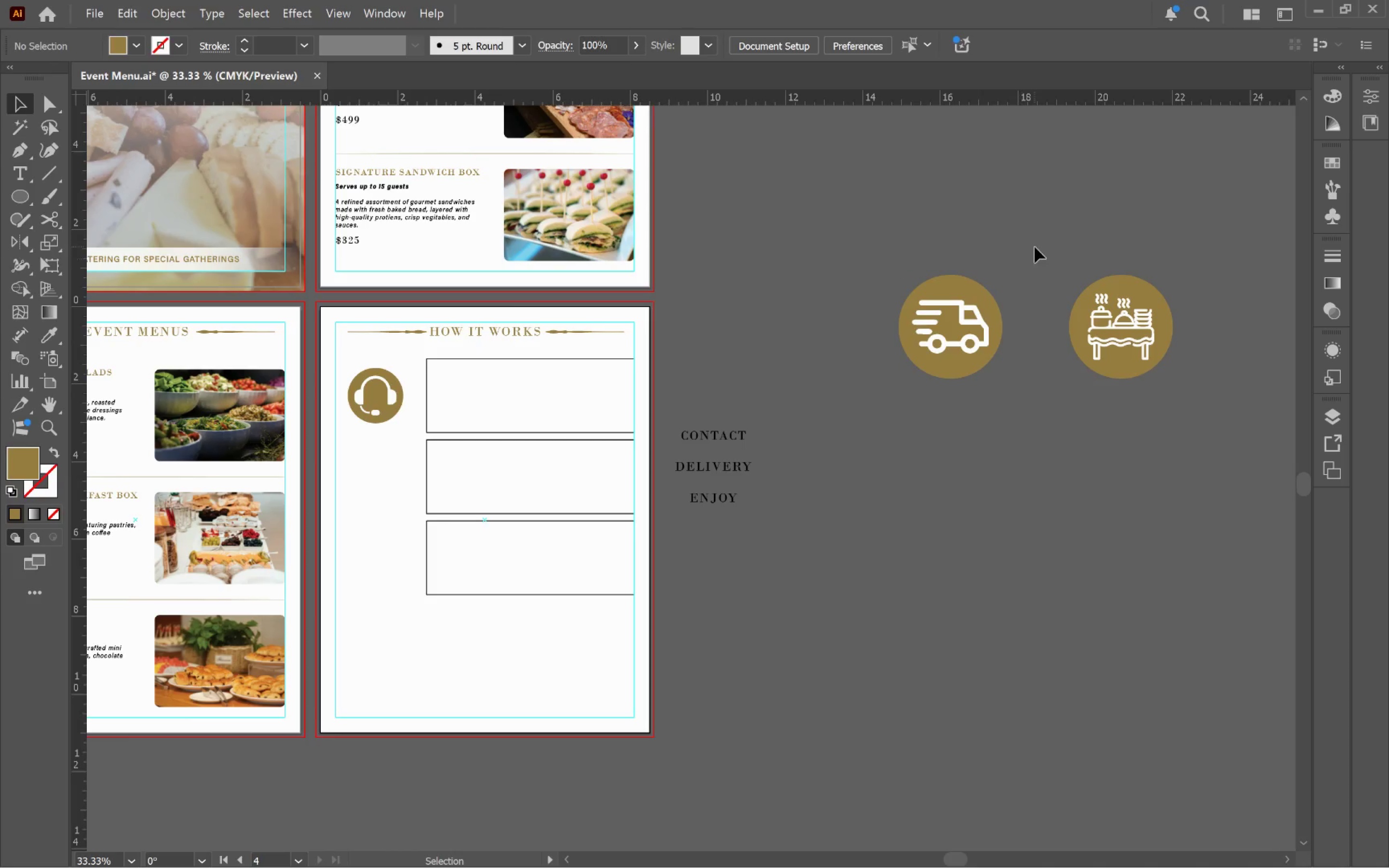 
left_click_drag(start_coordinate=[1022, 259], to_coordinate=[928, 351])
 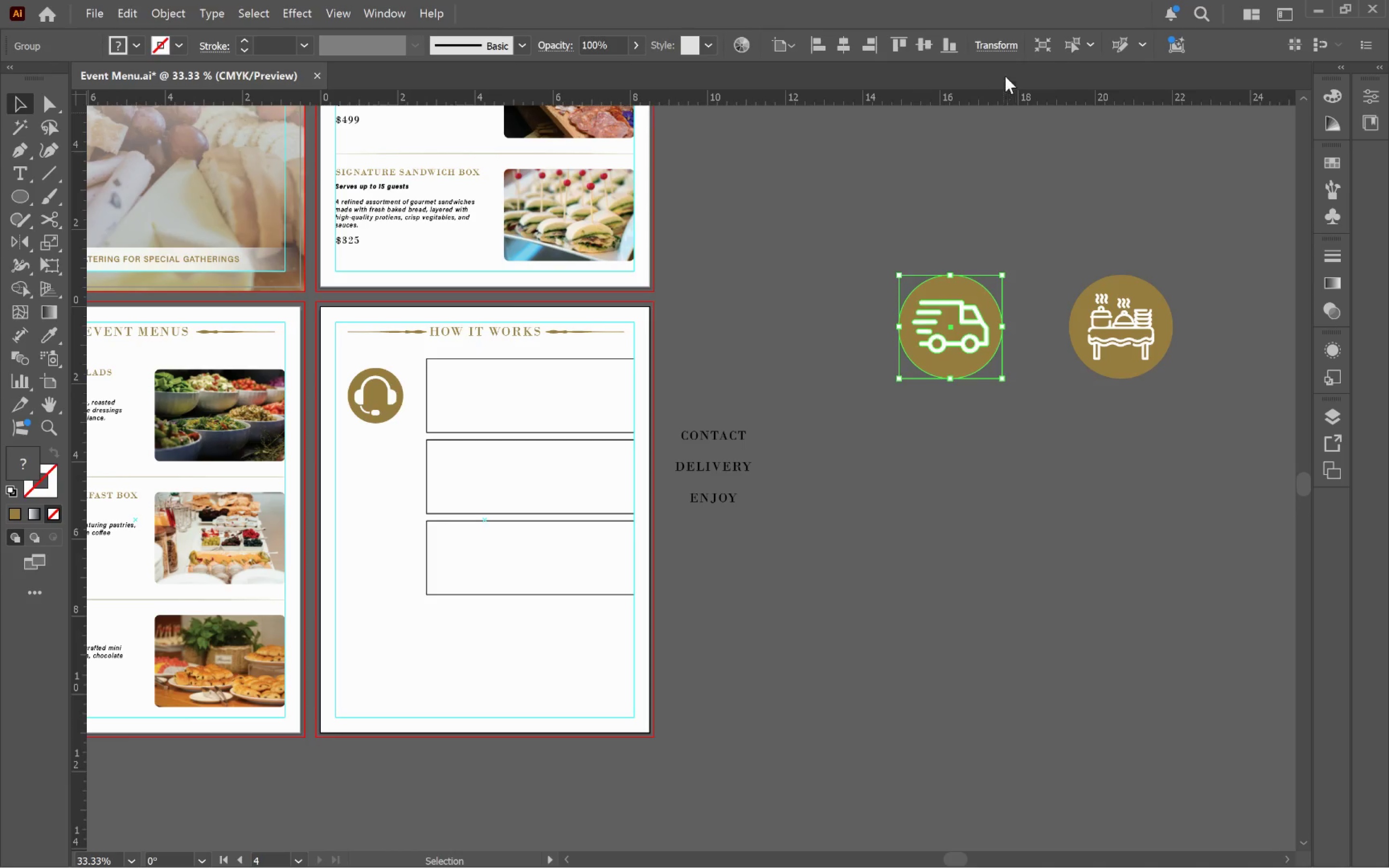 
left_click([1001, 49])
 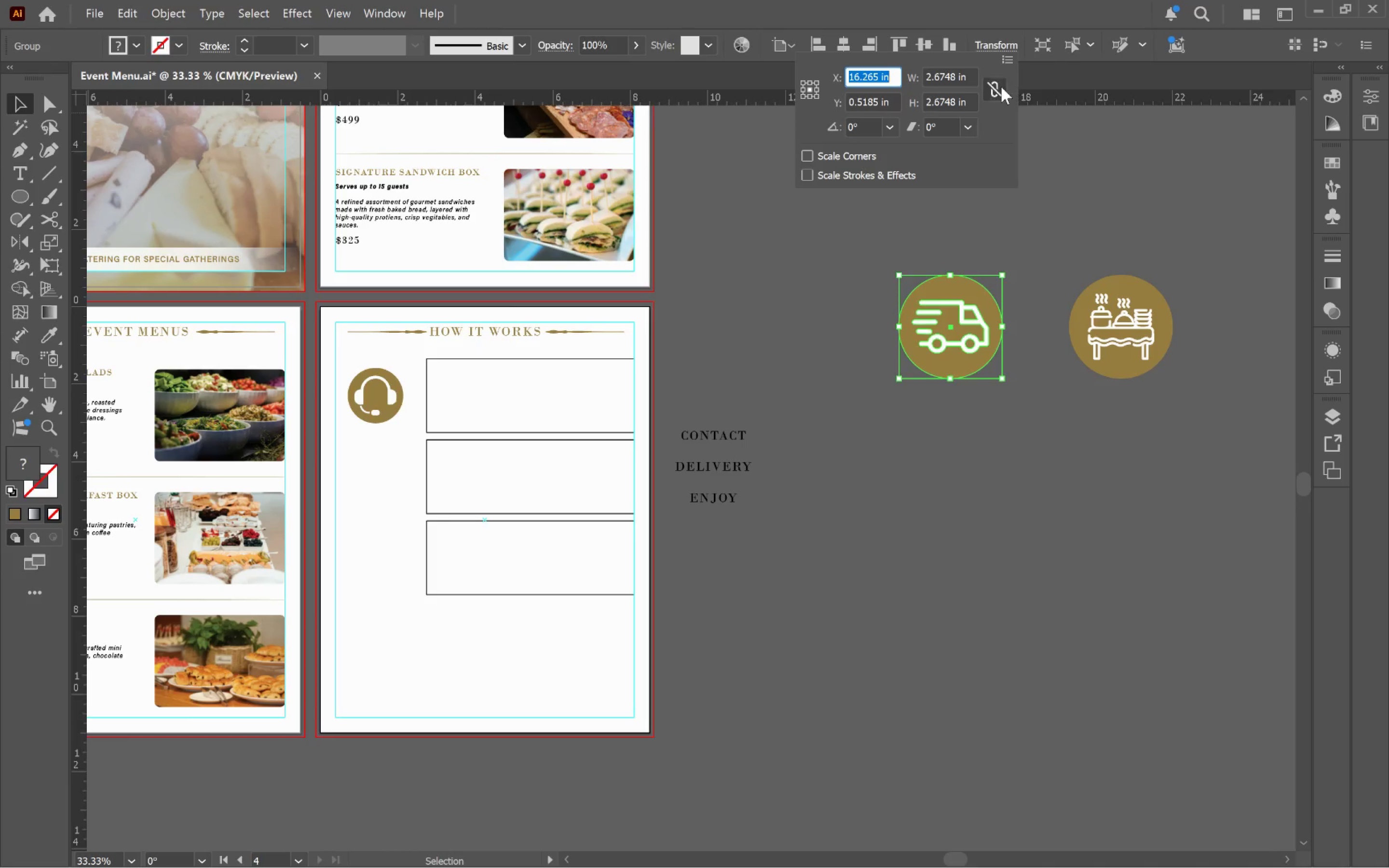 
left_click([998, 89])
 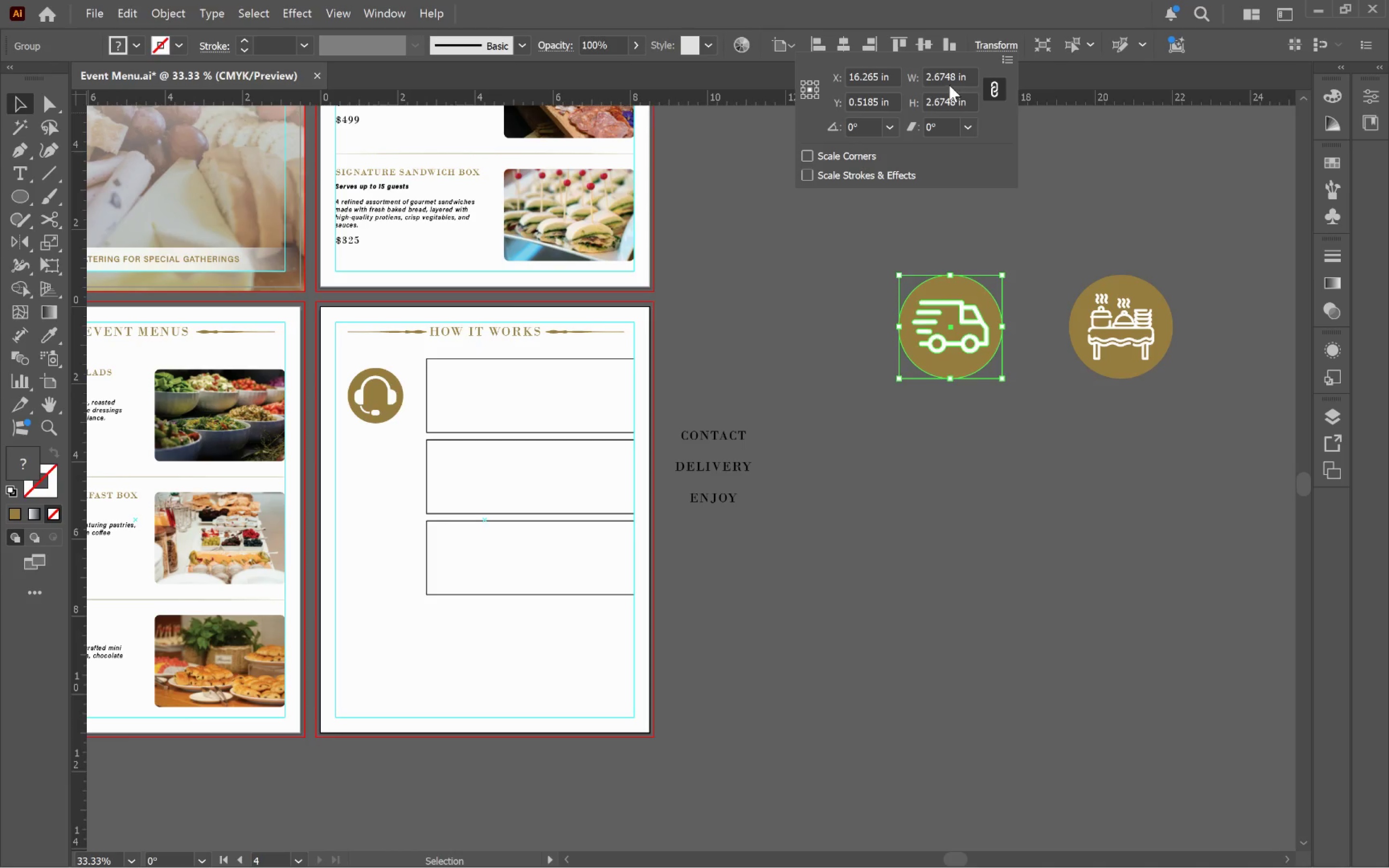 
left_click([947, 79])
 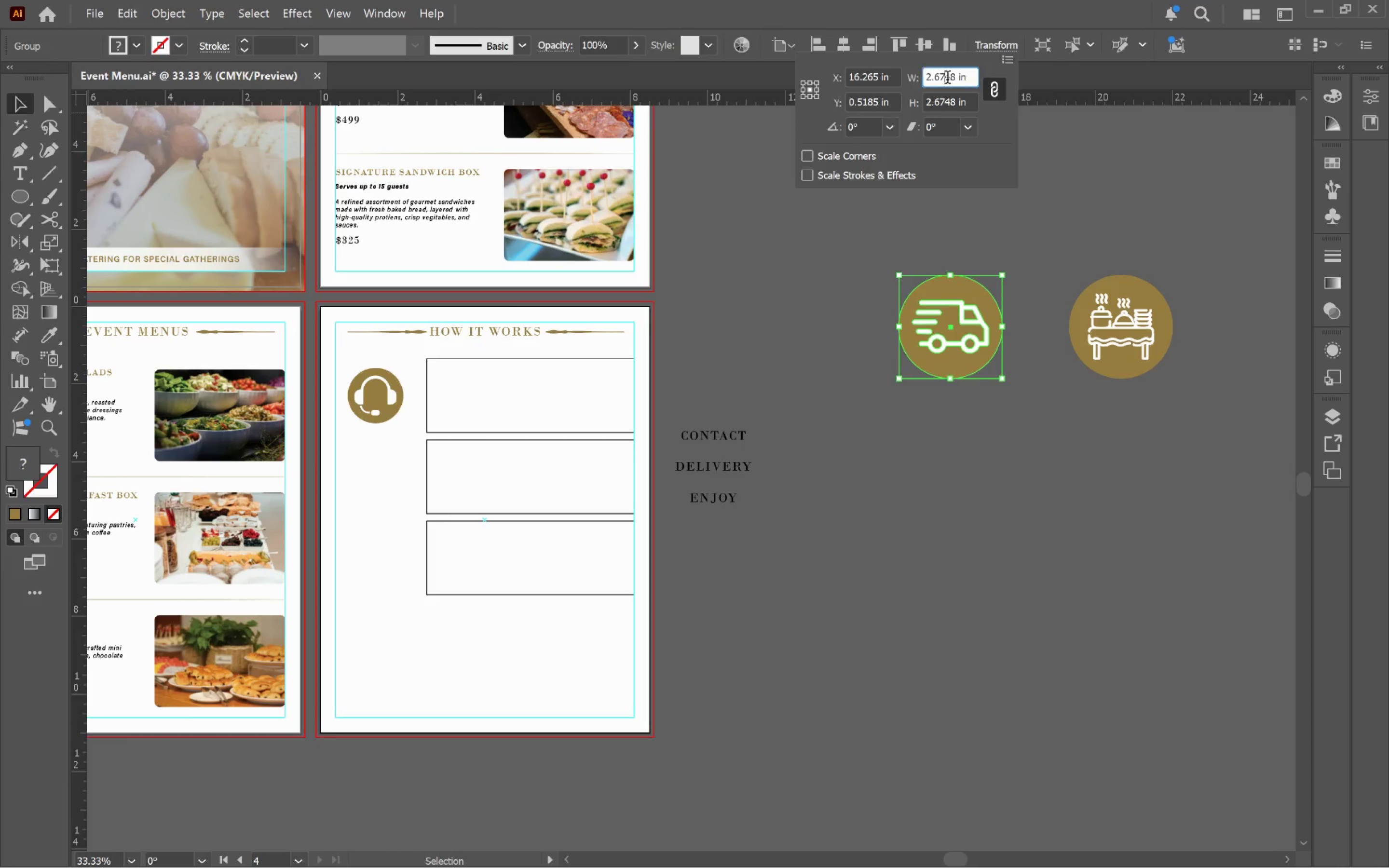 
key(Control+A)
 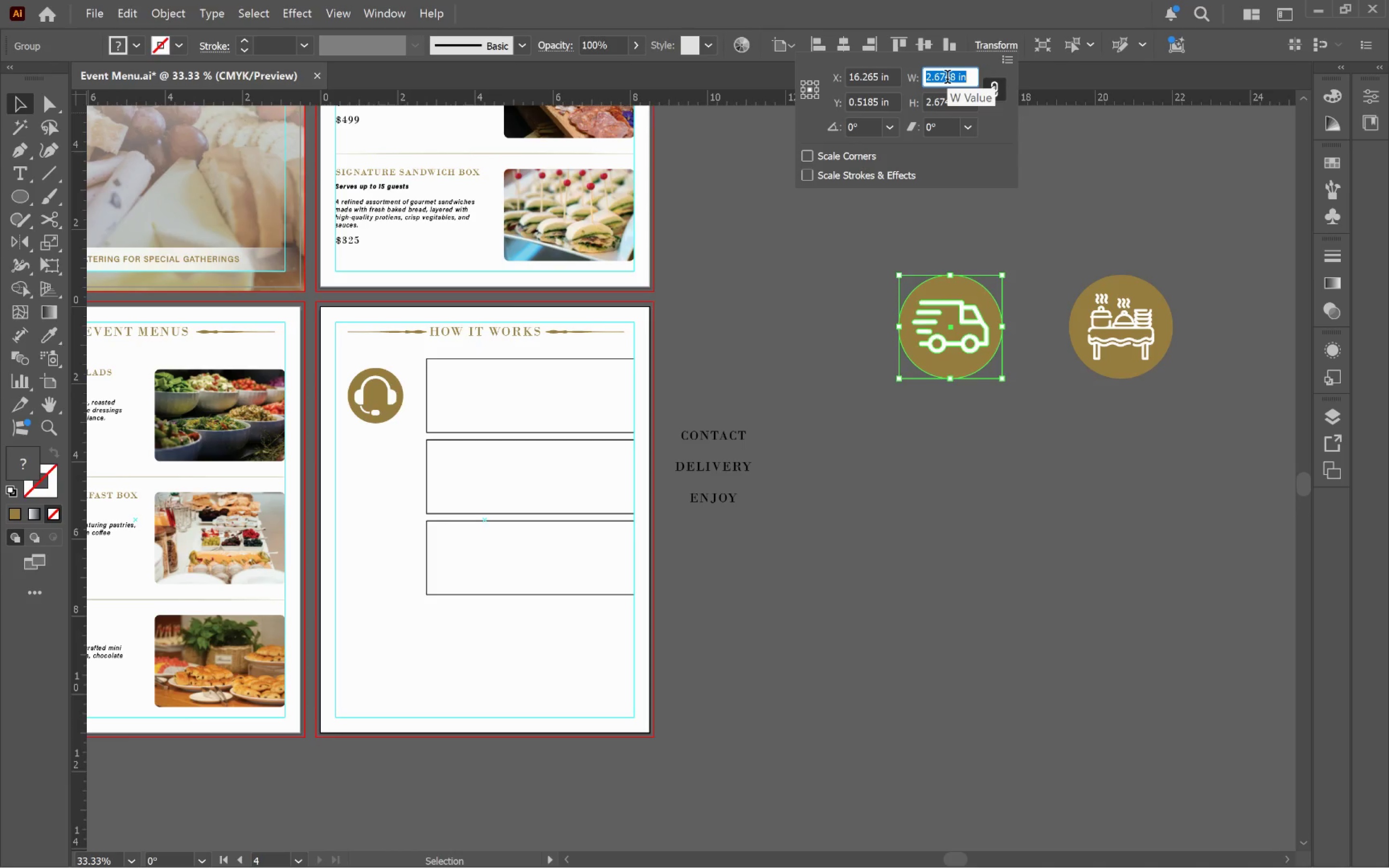 
key(Control+V)
 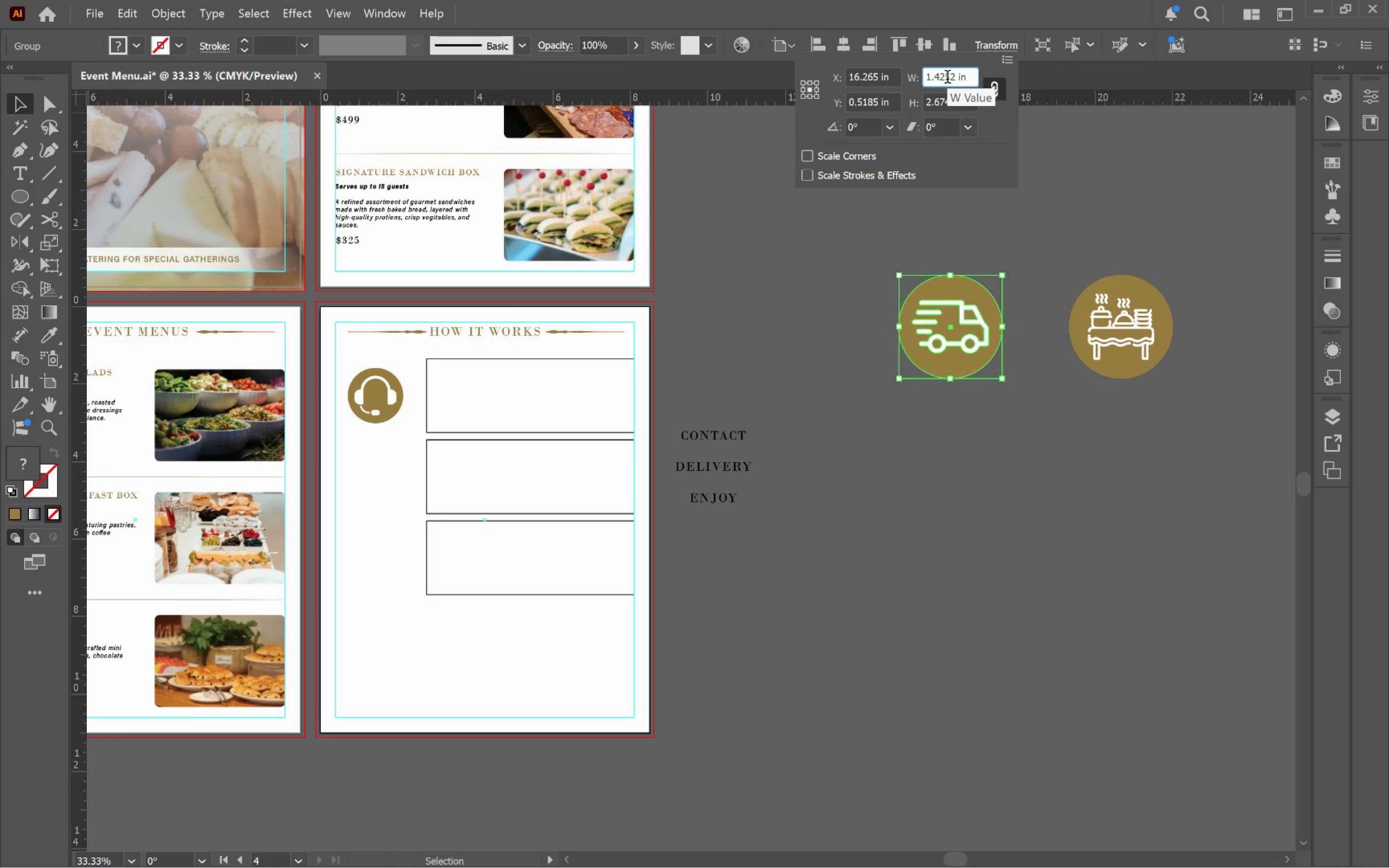 
key(Enter)
 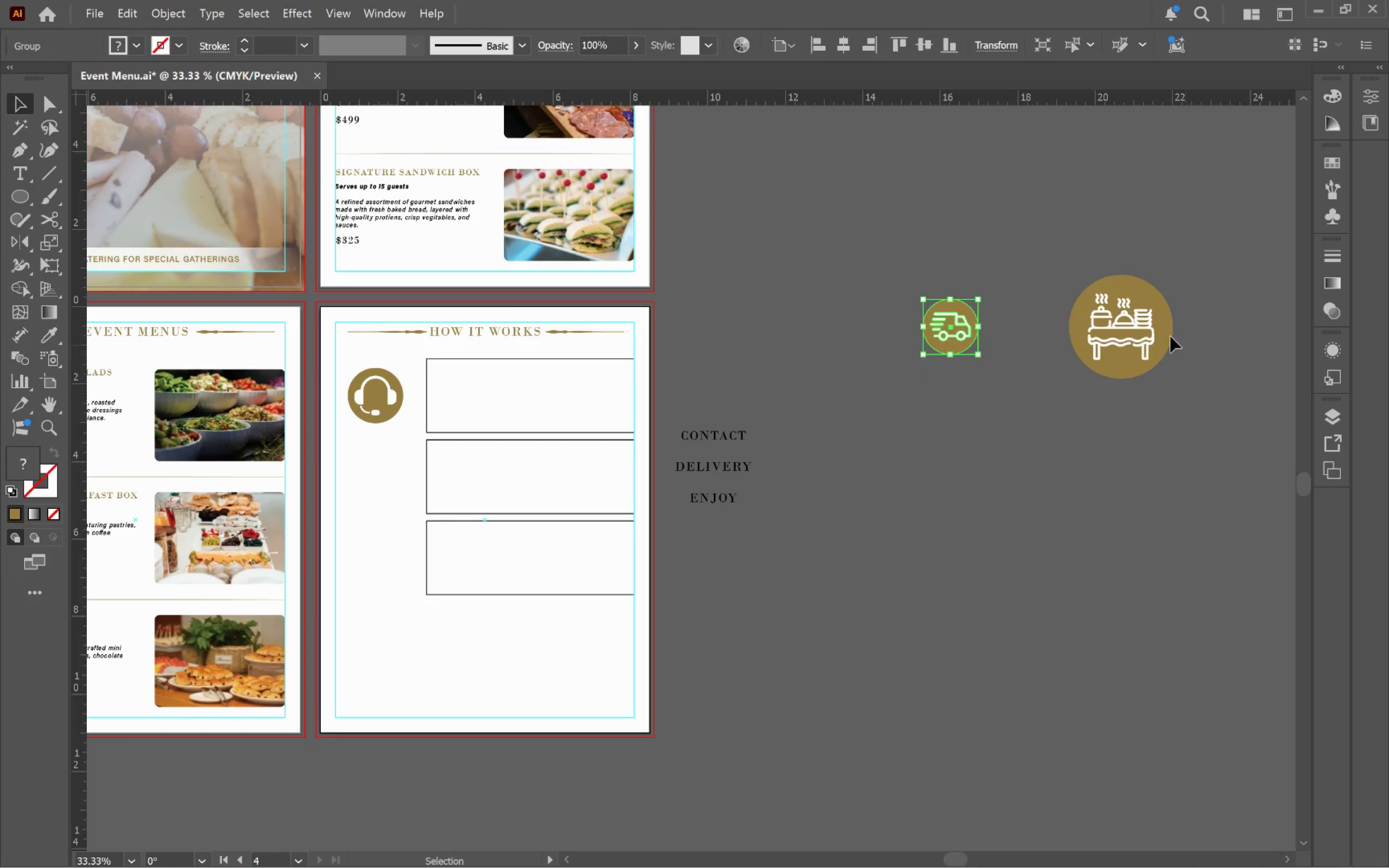 
left_click([1135, 331])
 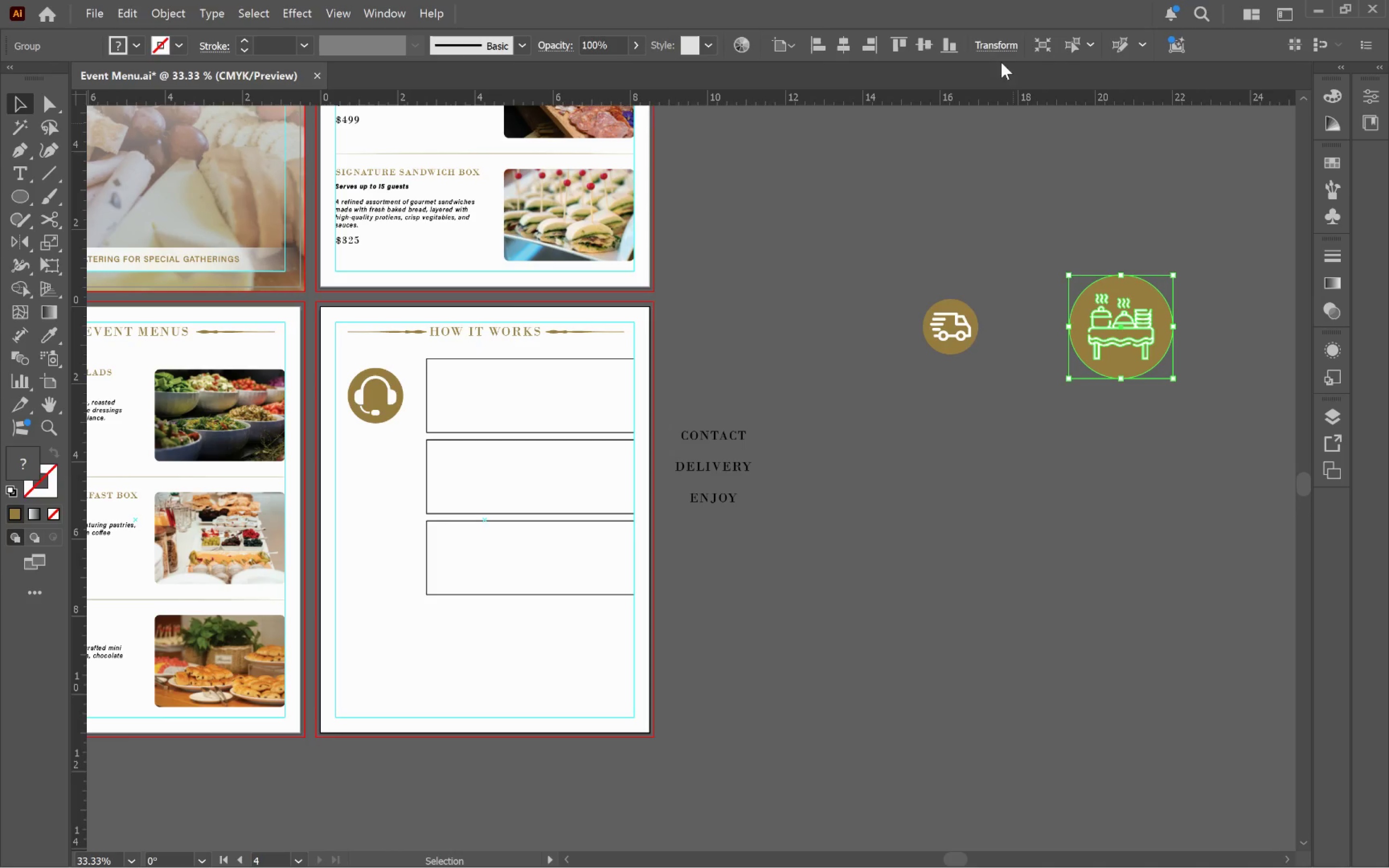 
left_click([995, 42])
 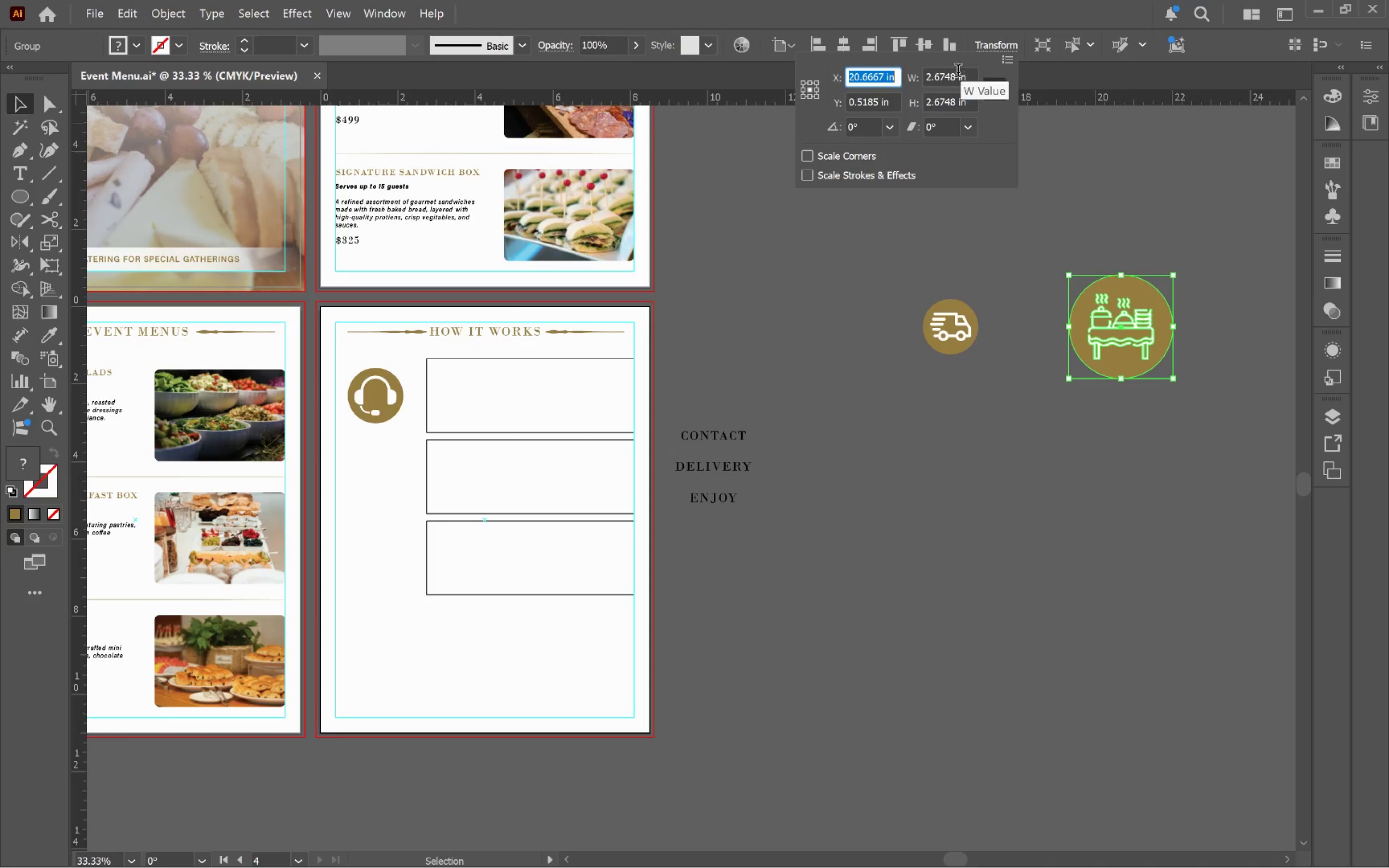 
left_click([953, 77])
 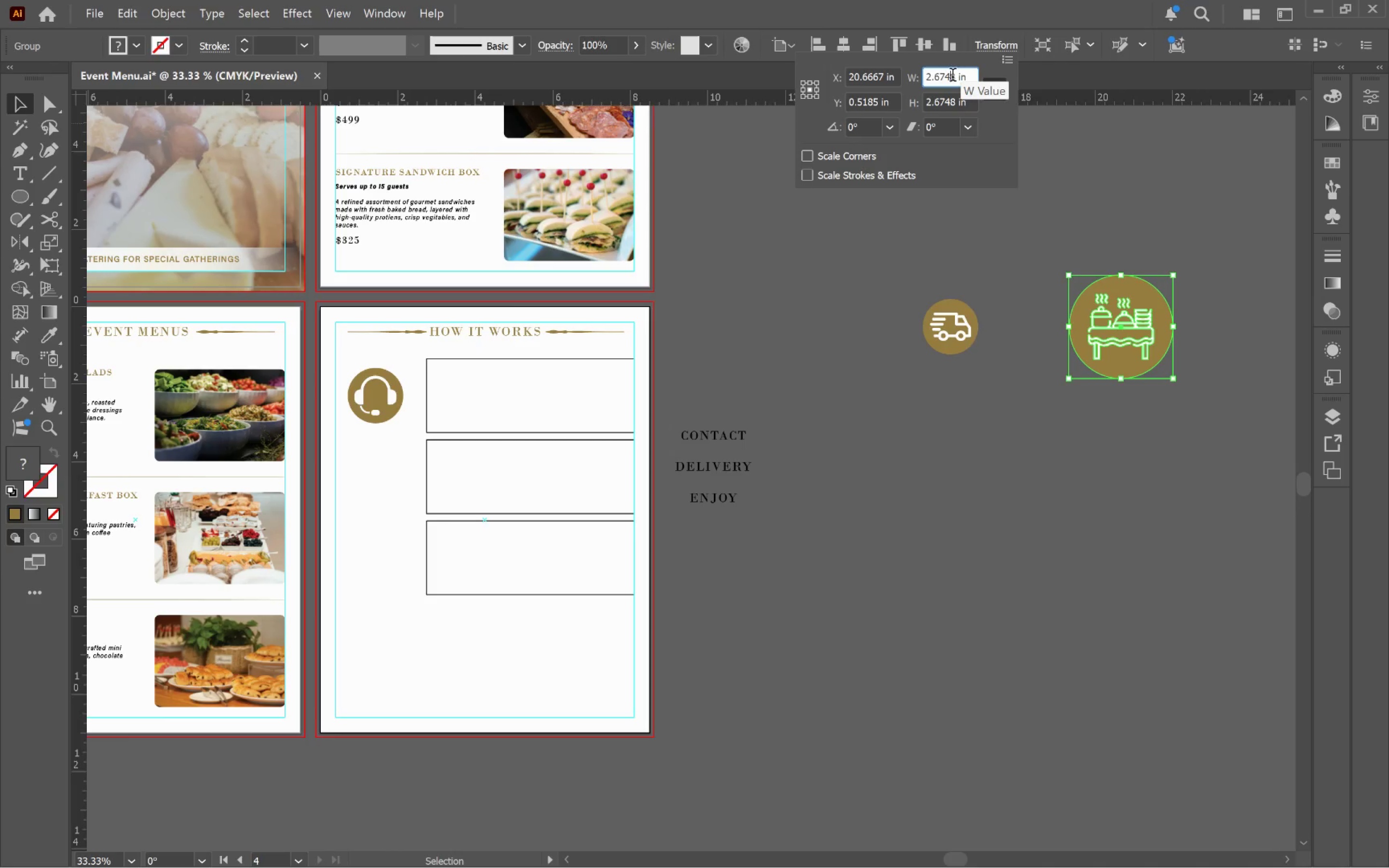 
hold_key(key=ControlLeft, duration=0.69)